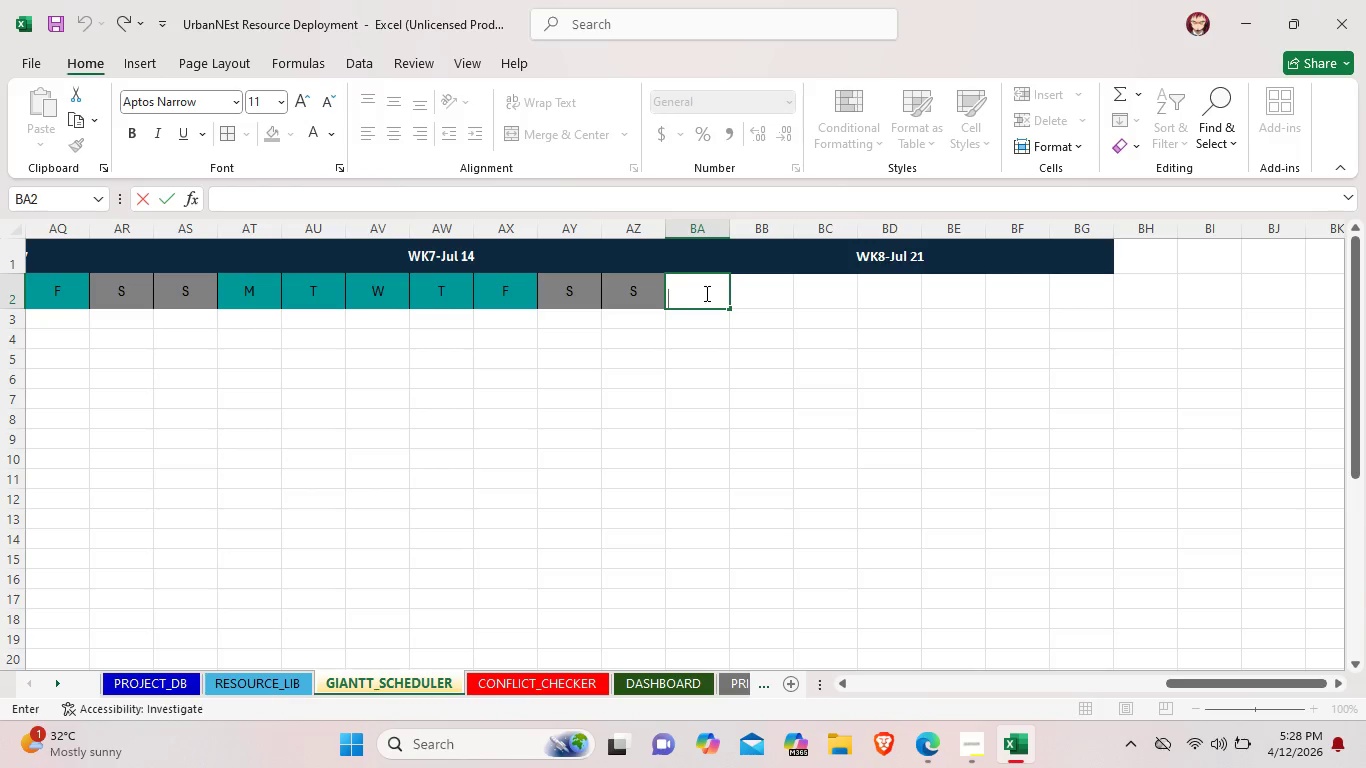 
key(Shift+M)
 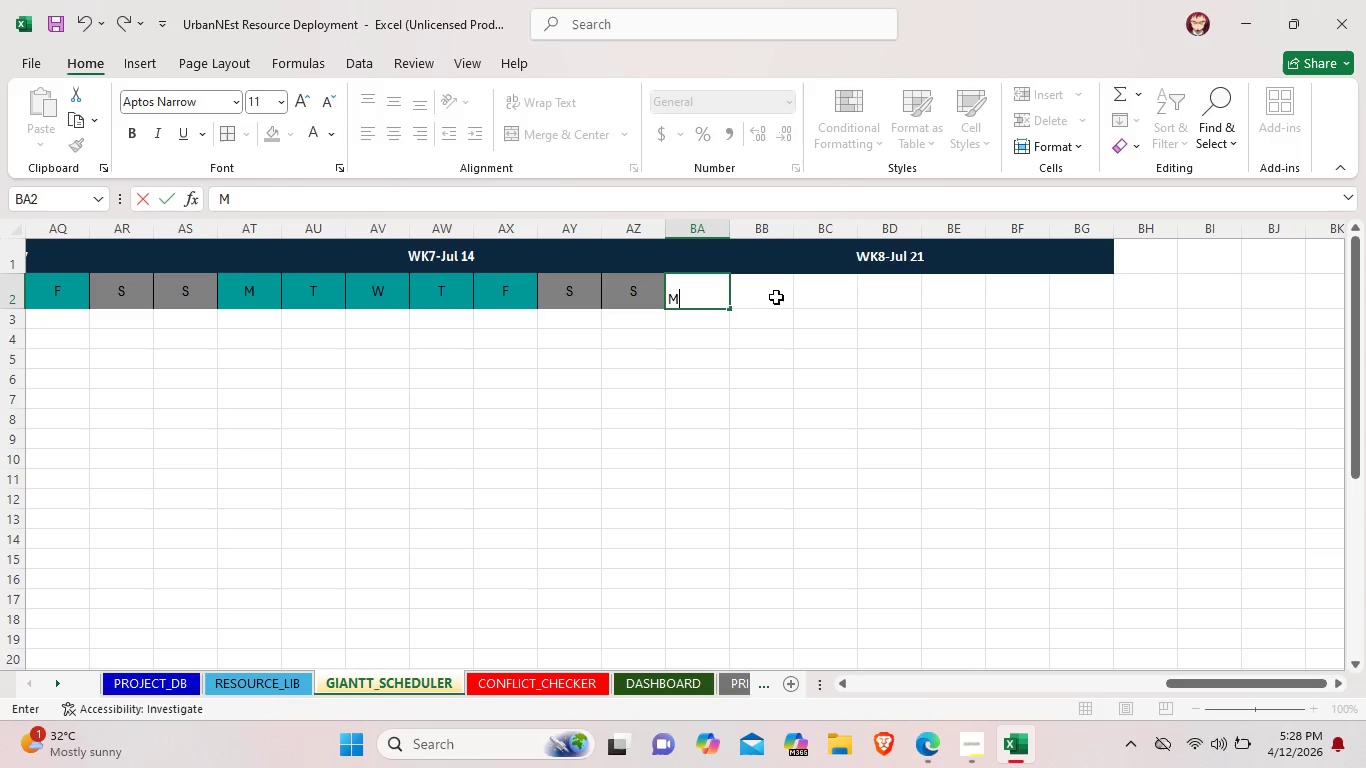 
double_click([771, 294])
 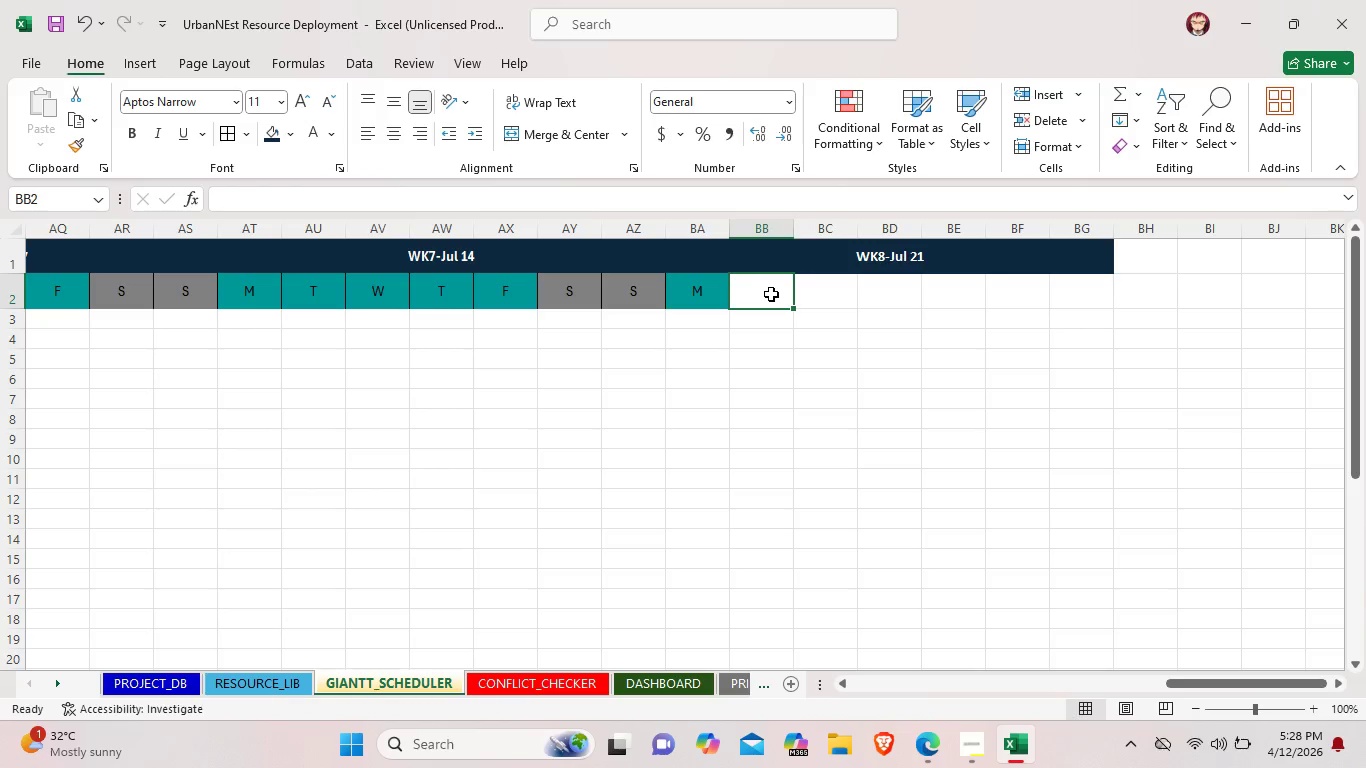 
key(Shift+T)
 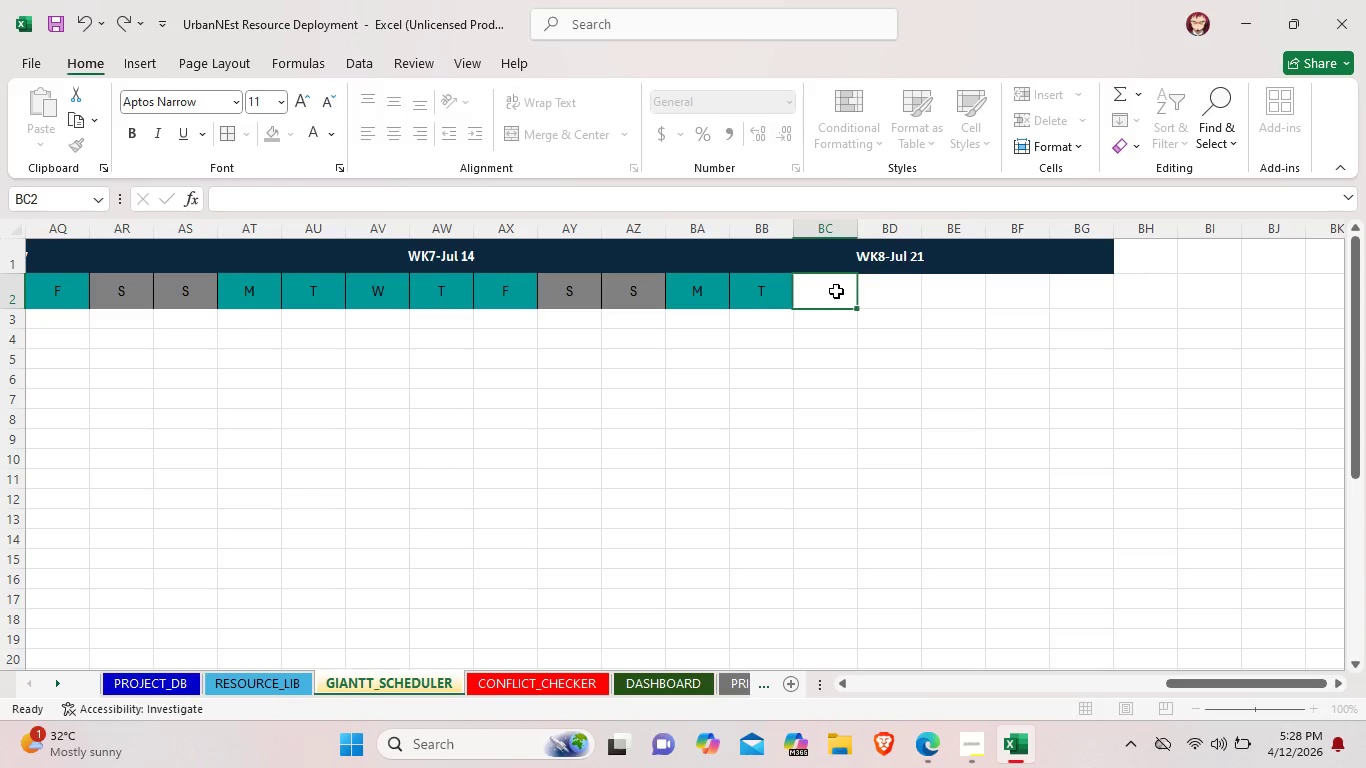 
double_click([836, 291])
 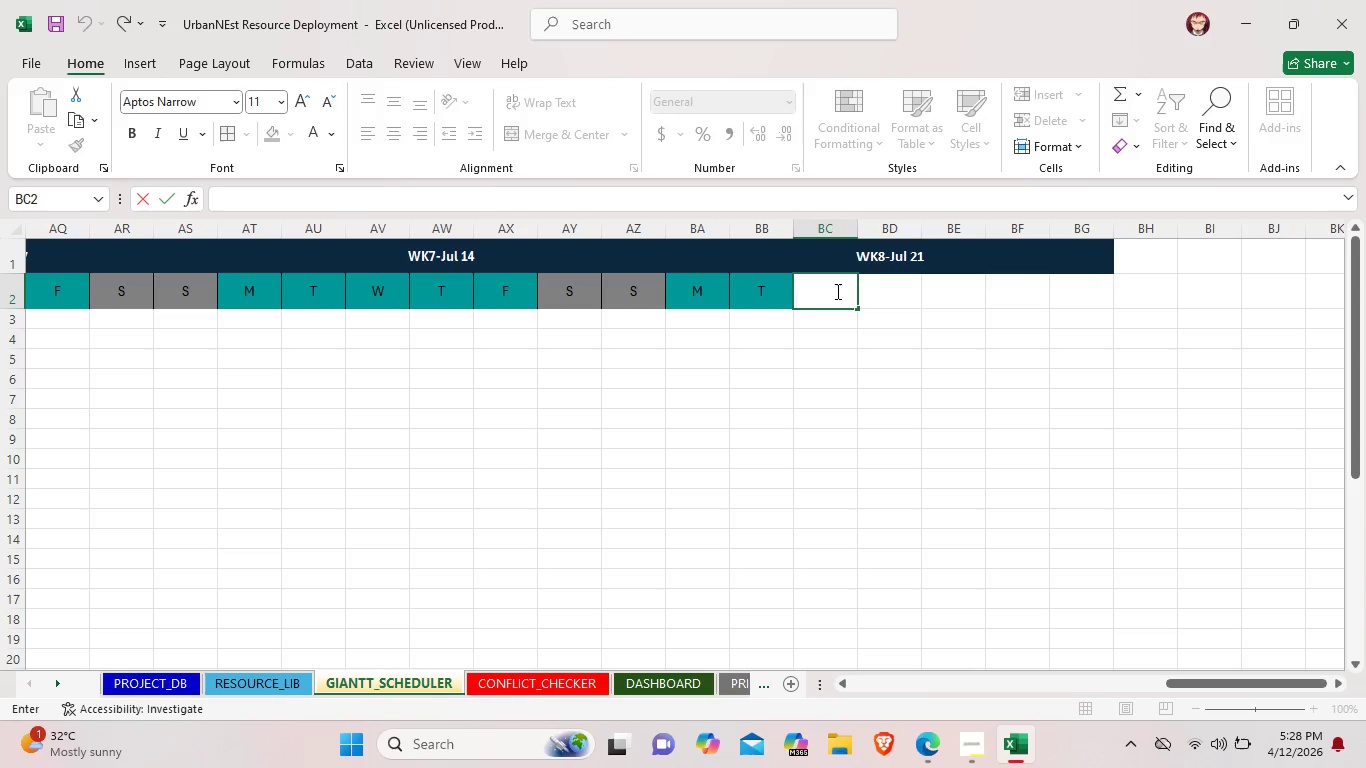 
key(Shift+W)
 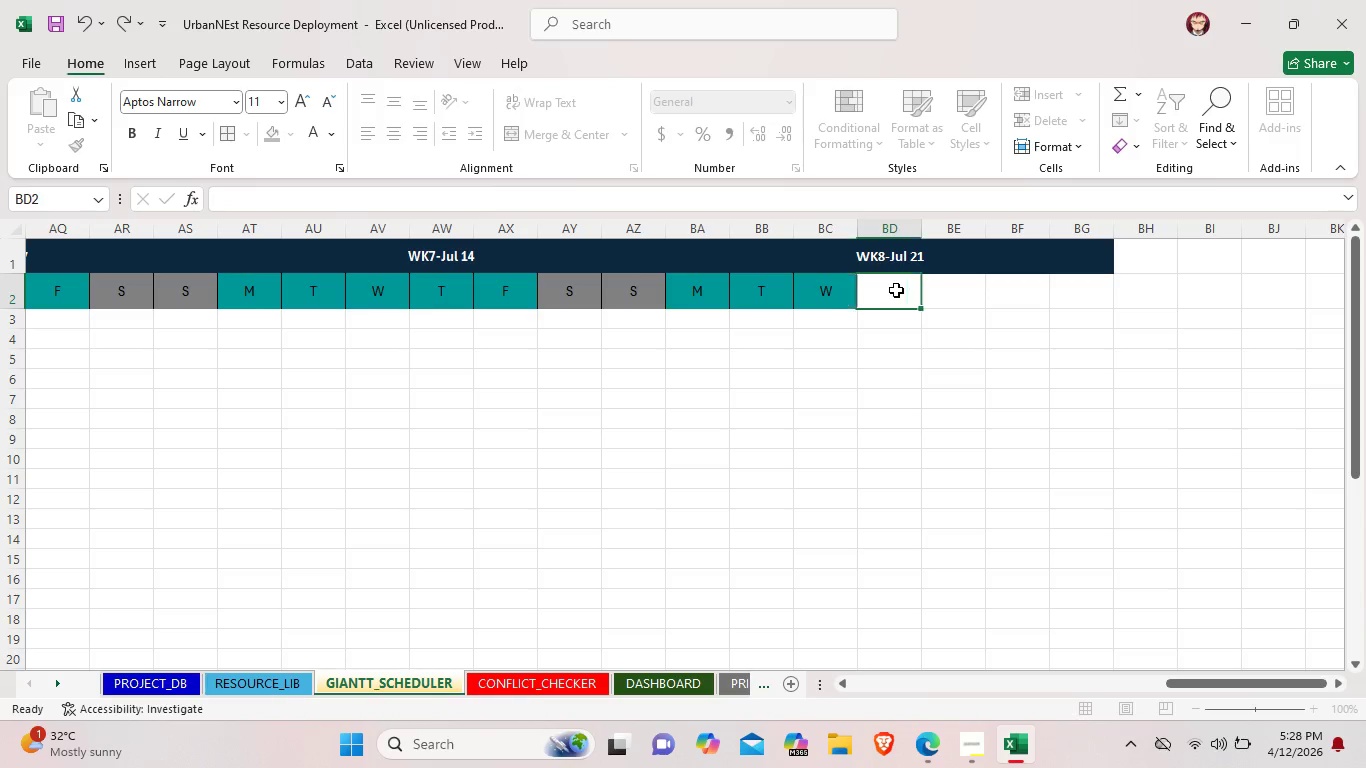 
double_click([896, 290])
 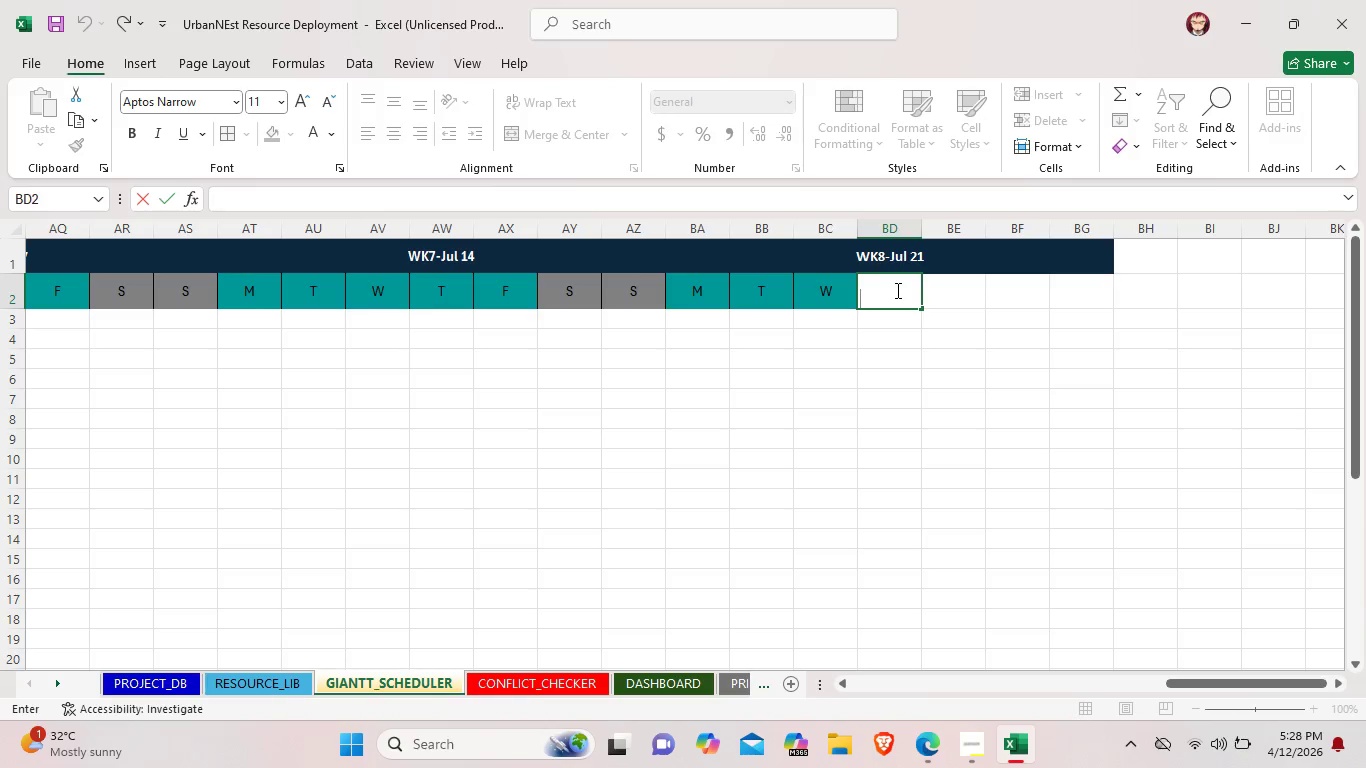 
key(Shift+T)
 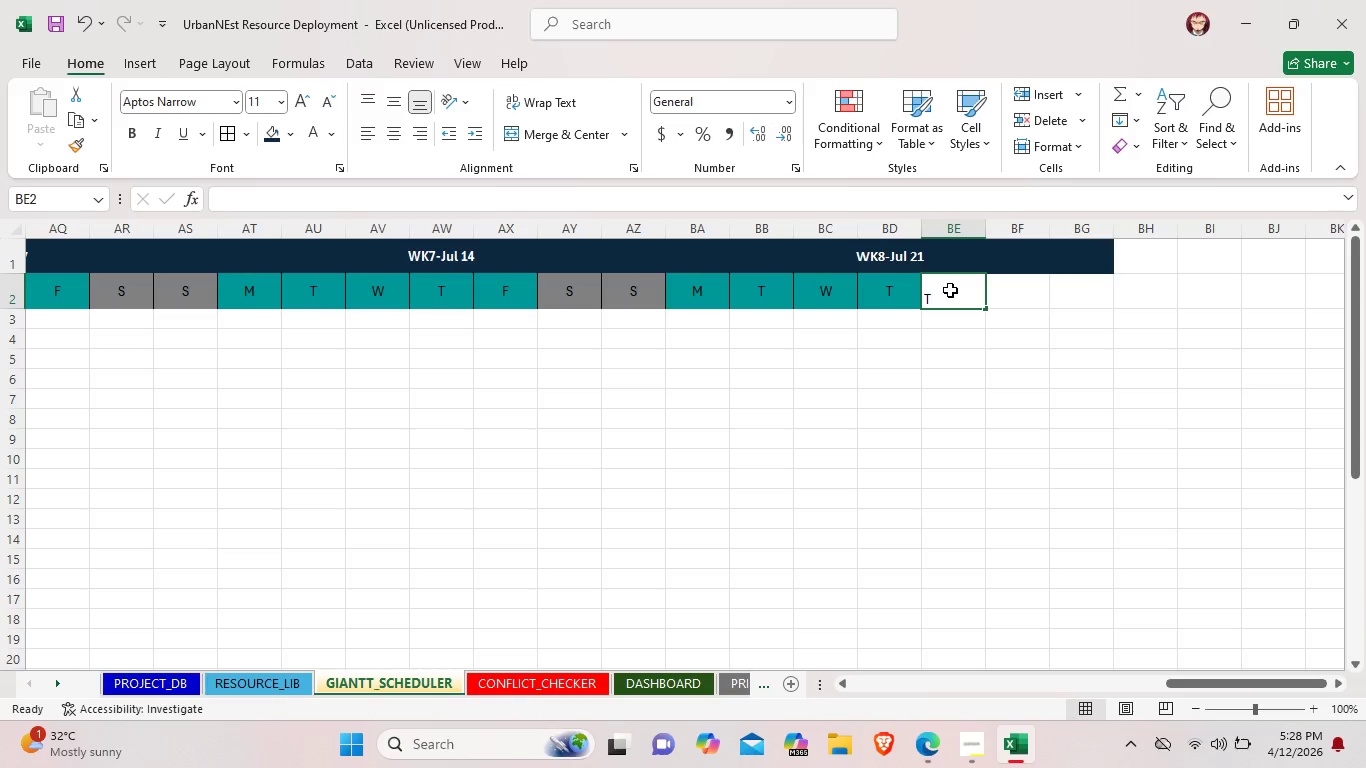 
double_click([950, 290])
 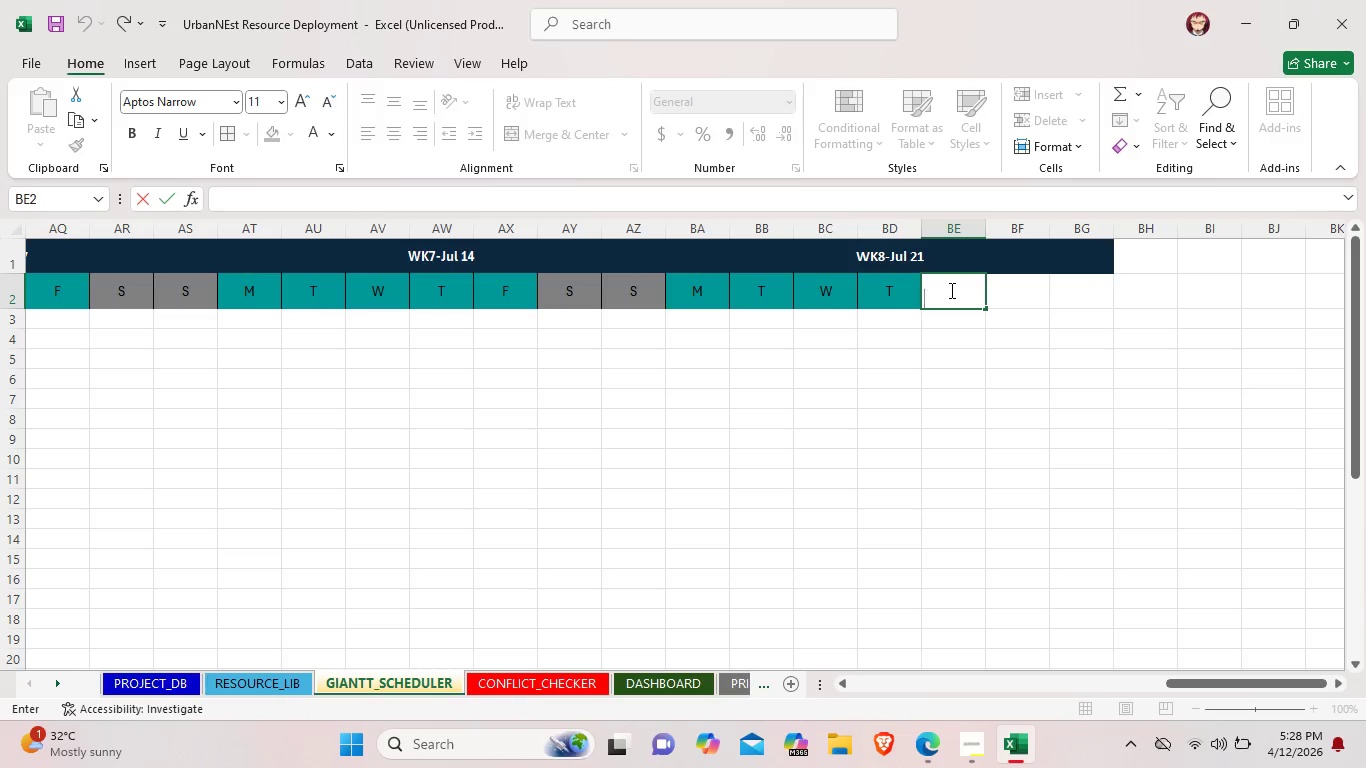 
key(Shift+F)
 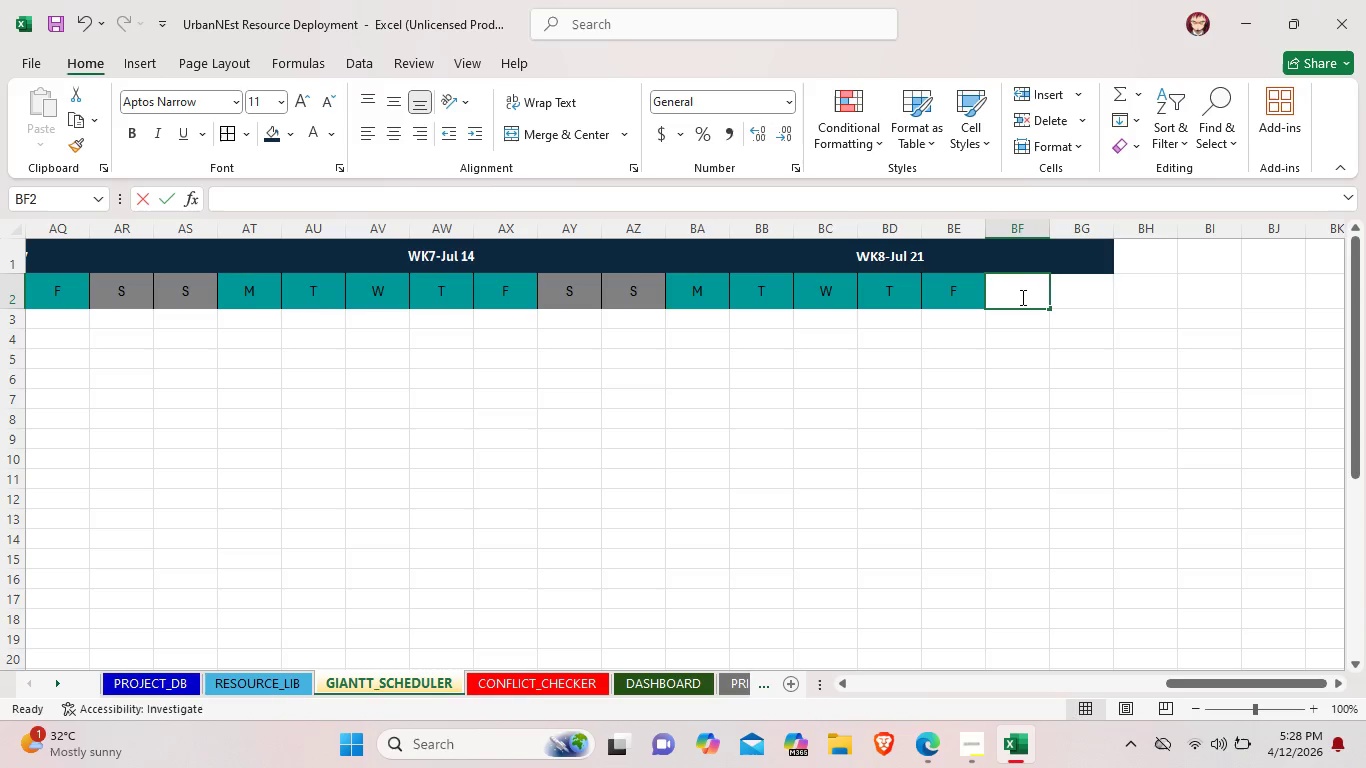 
double_click([1021, 297])
 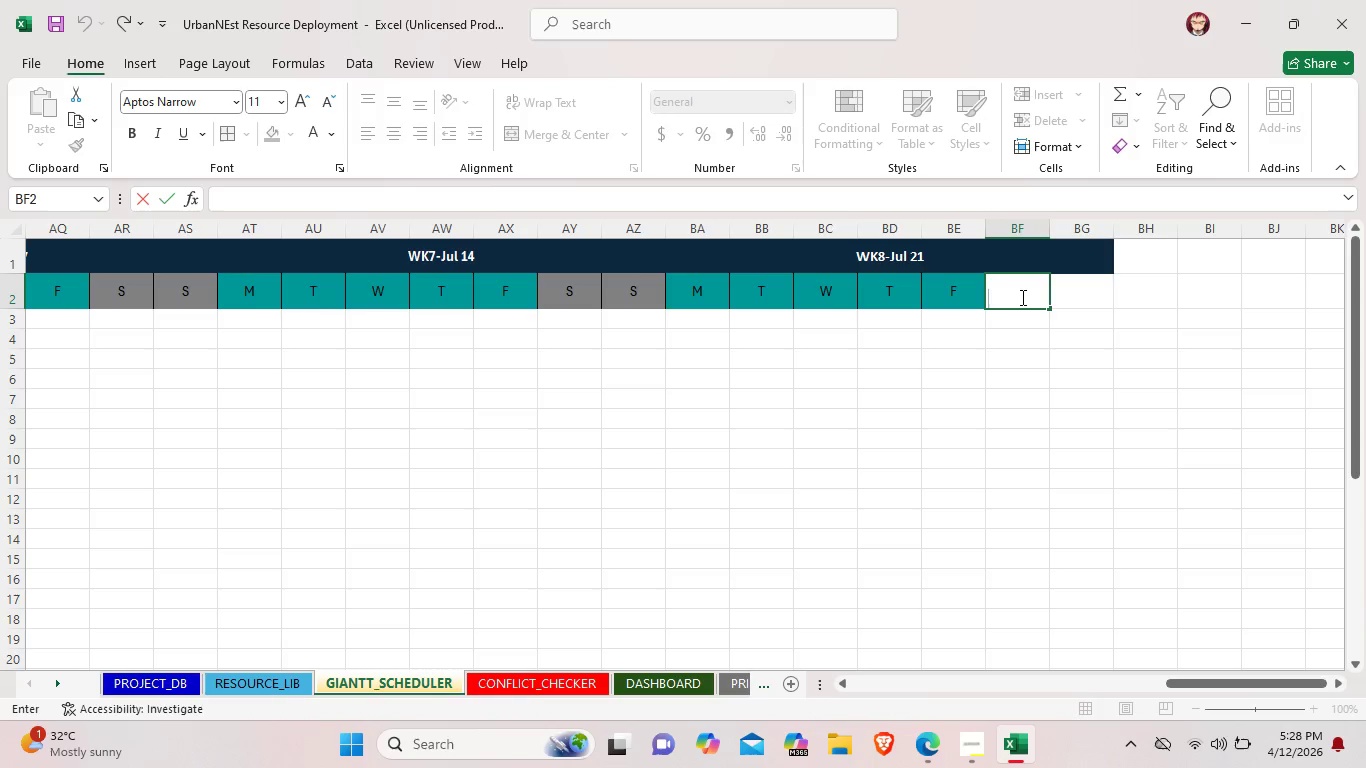 
key(Shift+S)
 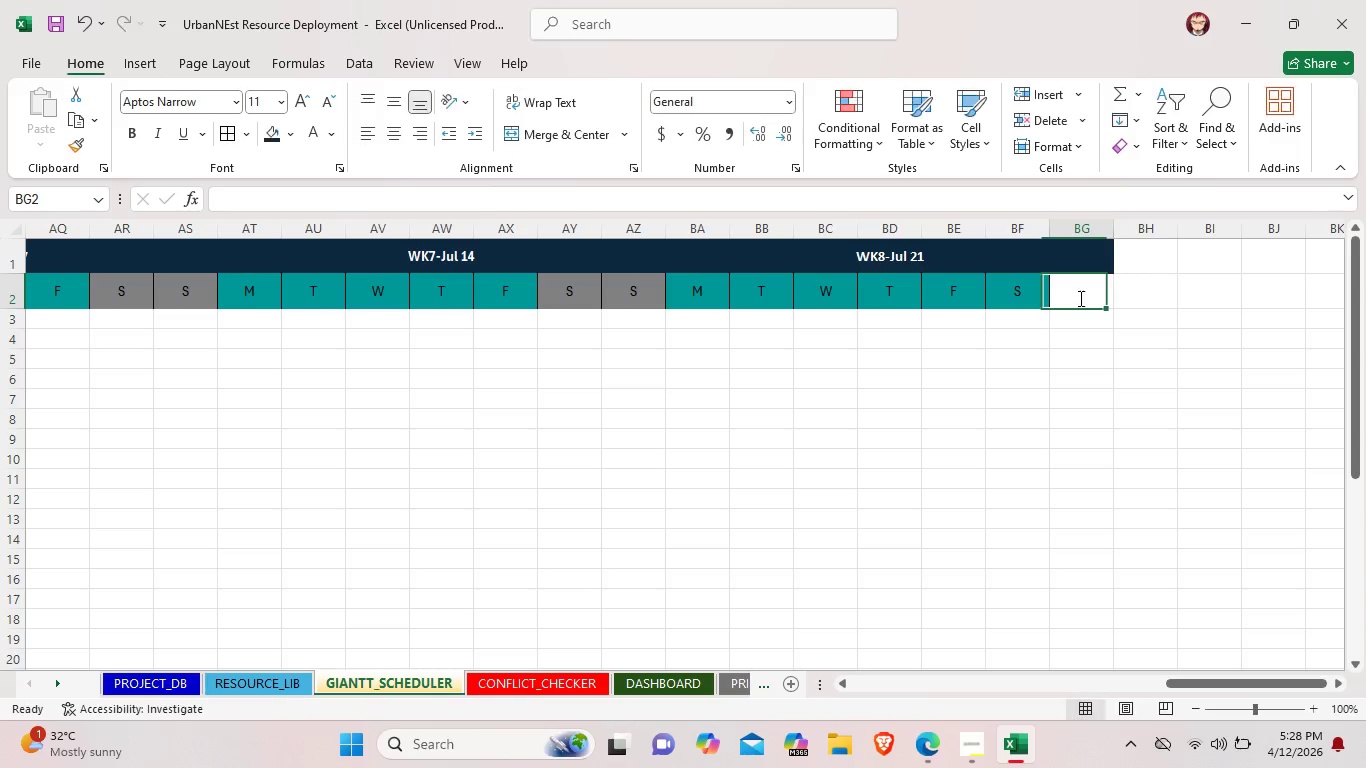 
double_click([1079, 298])
 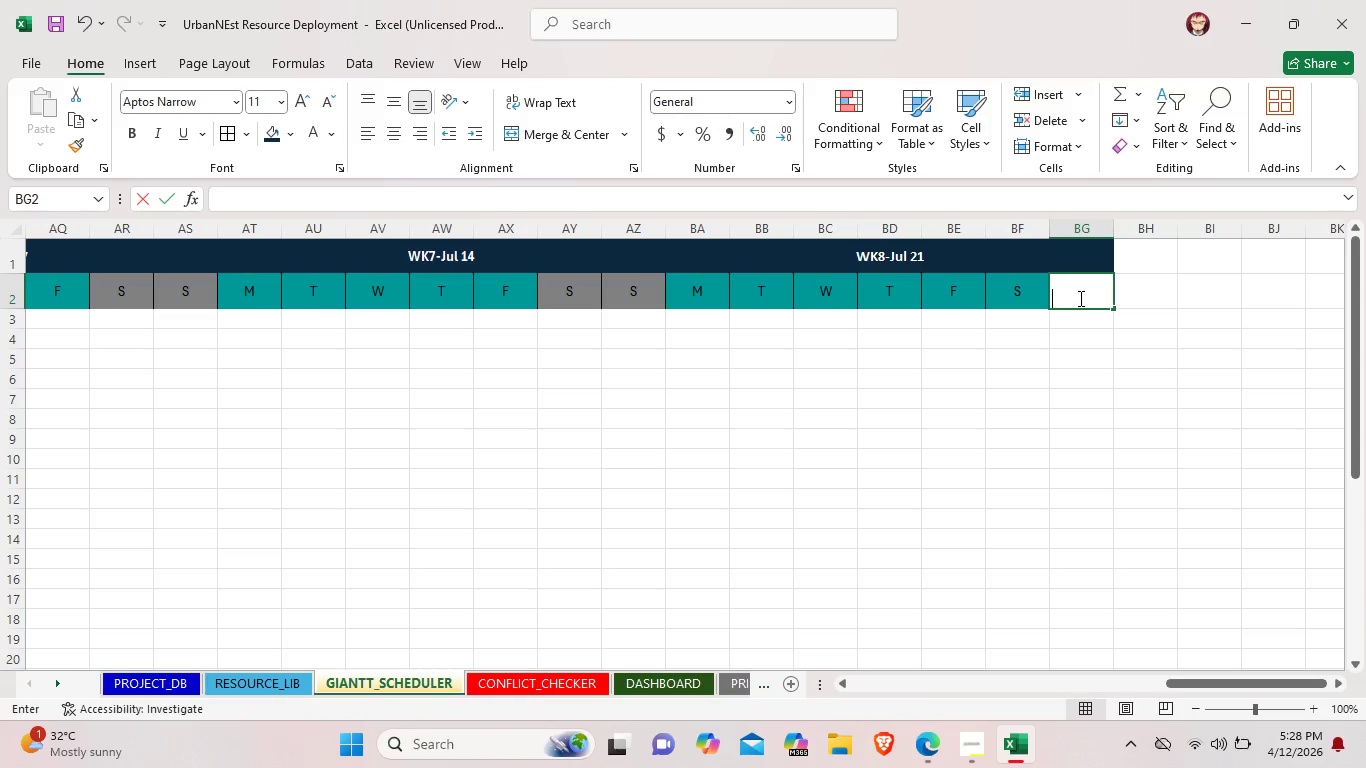 
key(Shift+ShiftLeft)
 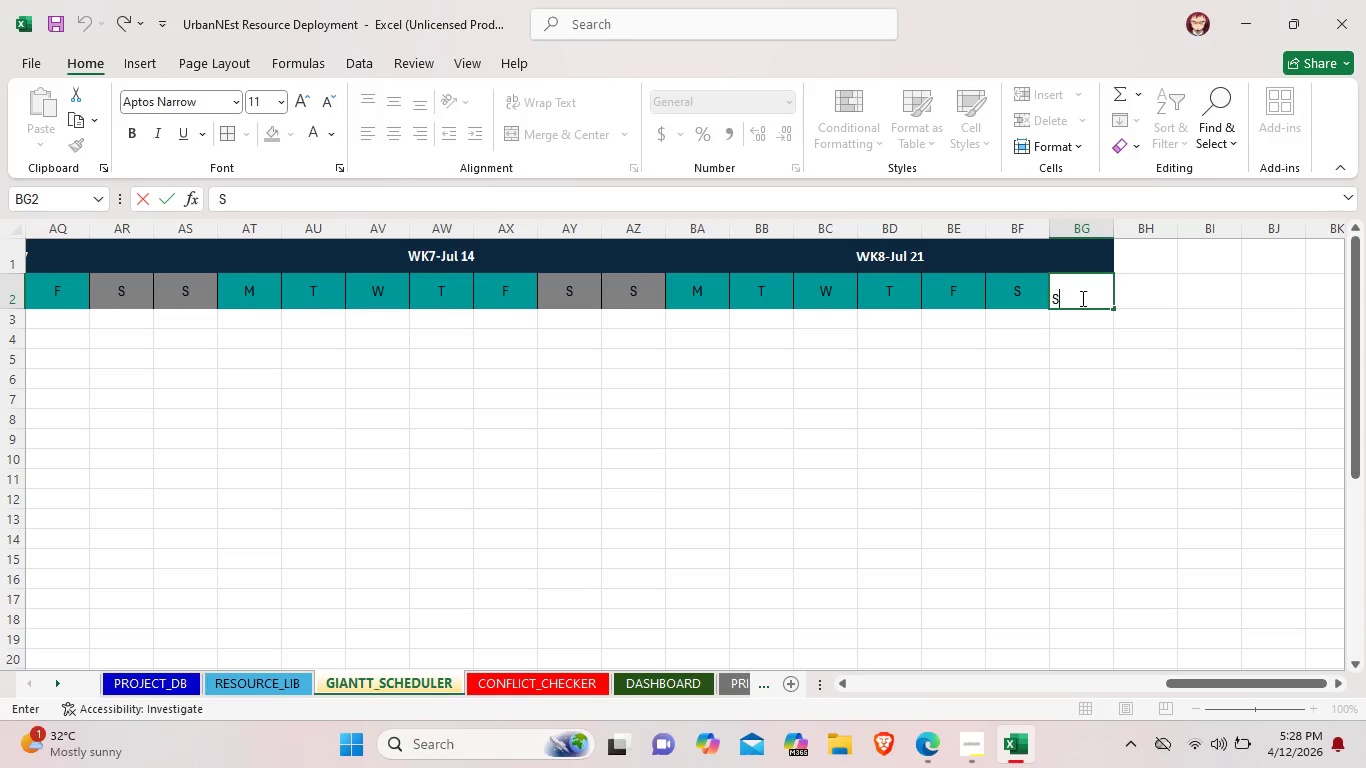 
key(Shift+S)
 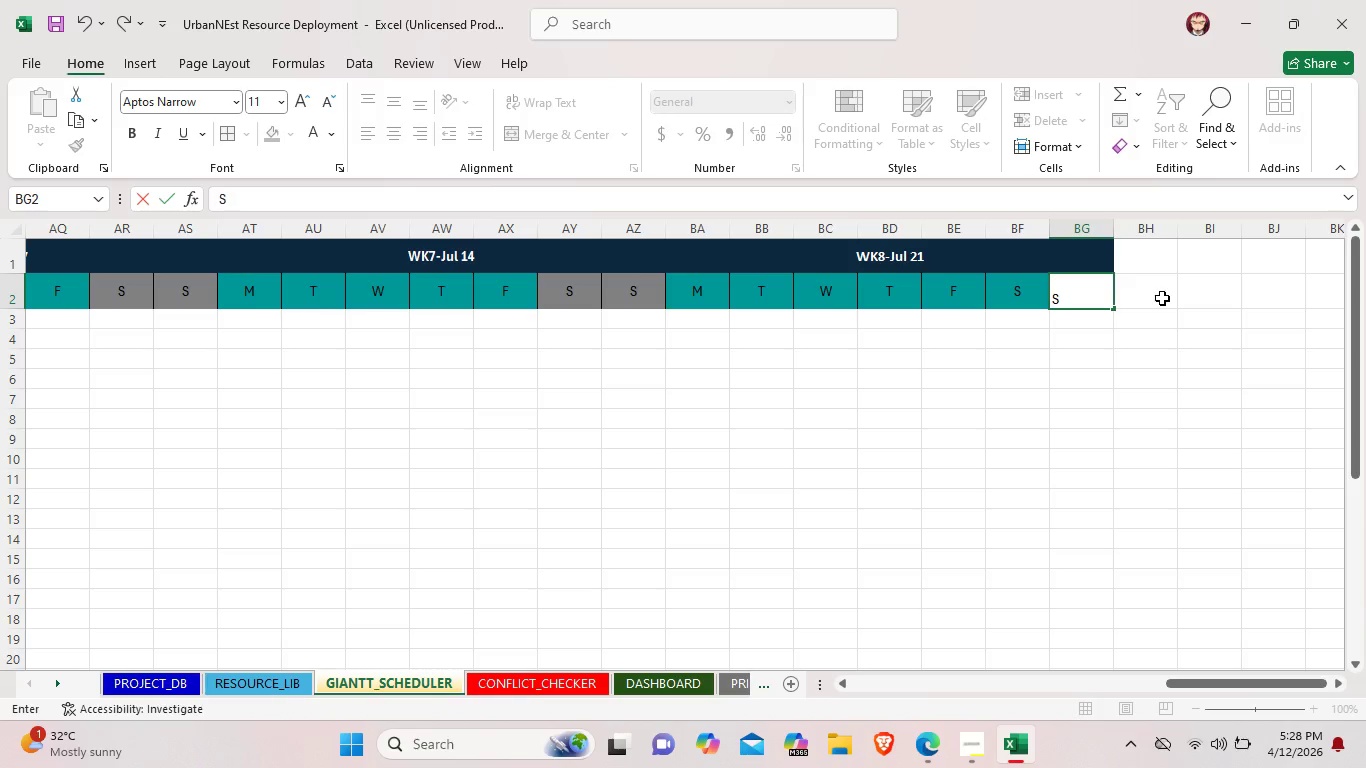 
left_click([1162, 298])
 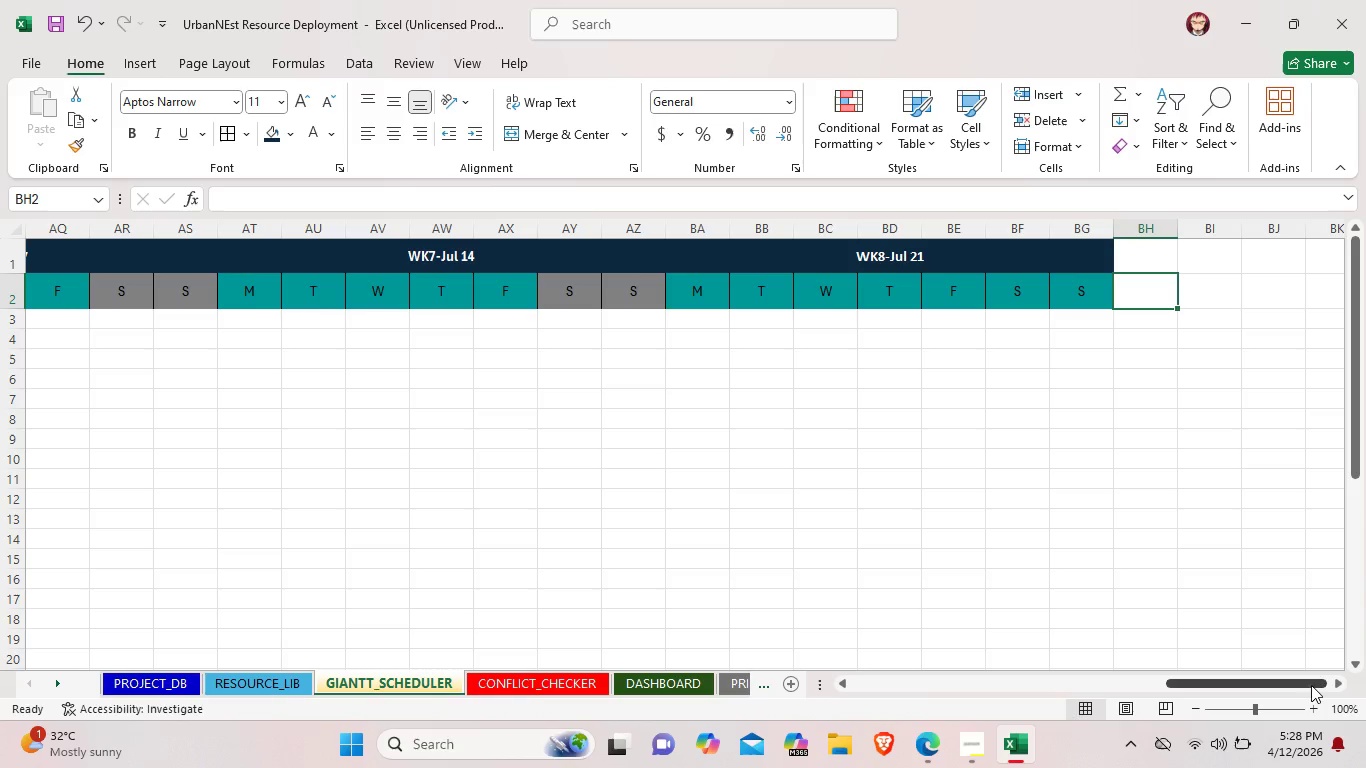 
double_click([1335, 682])
 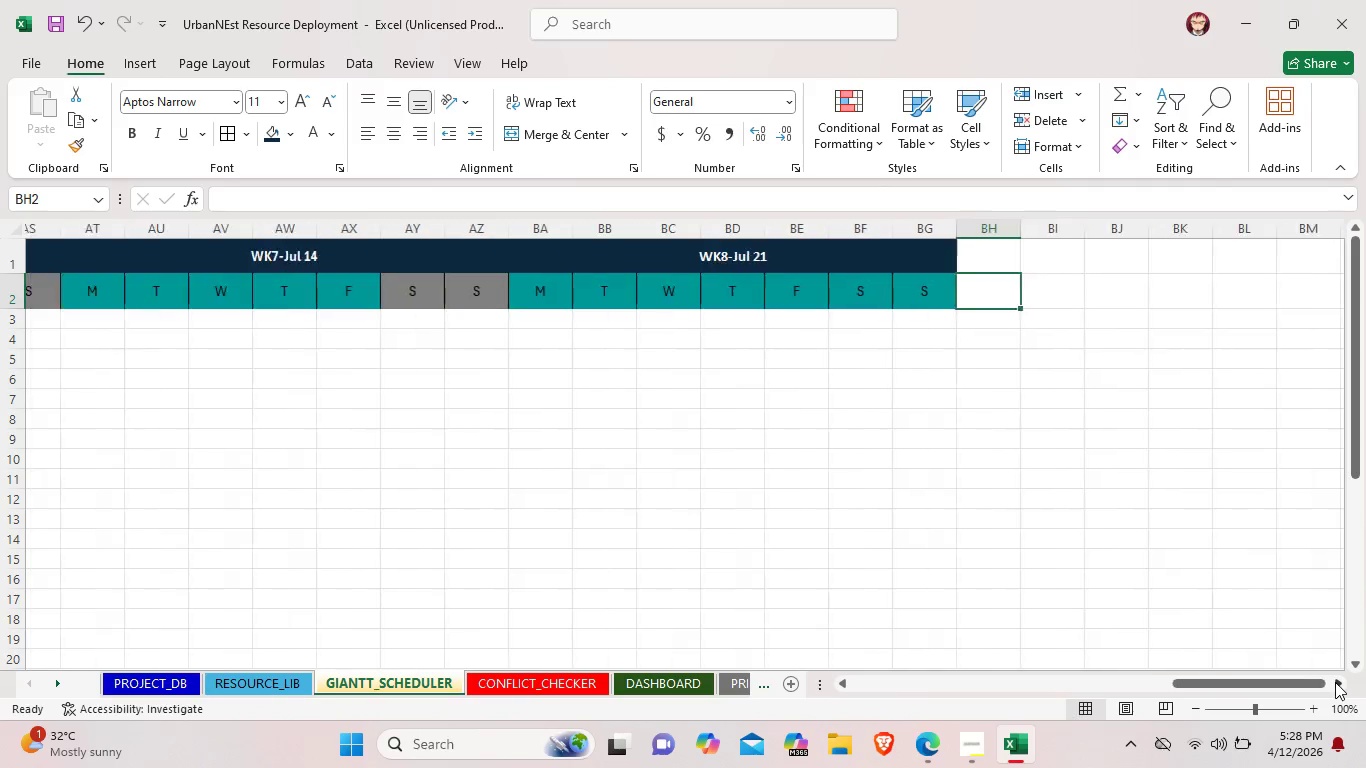 
triple_click([1335, 682])
 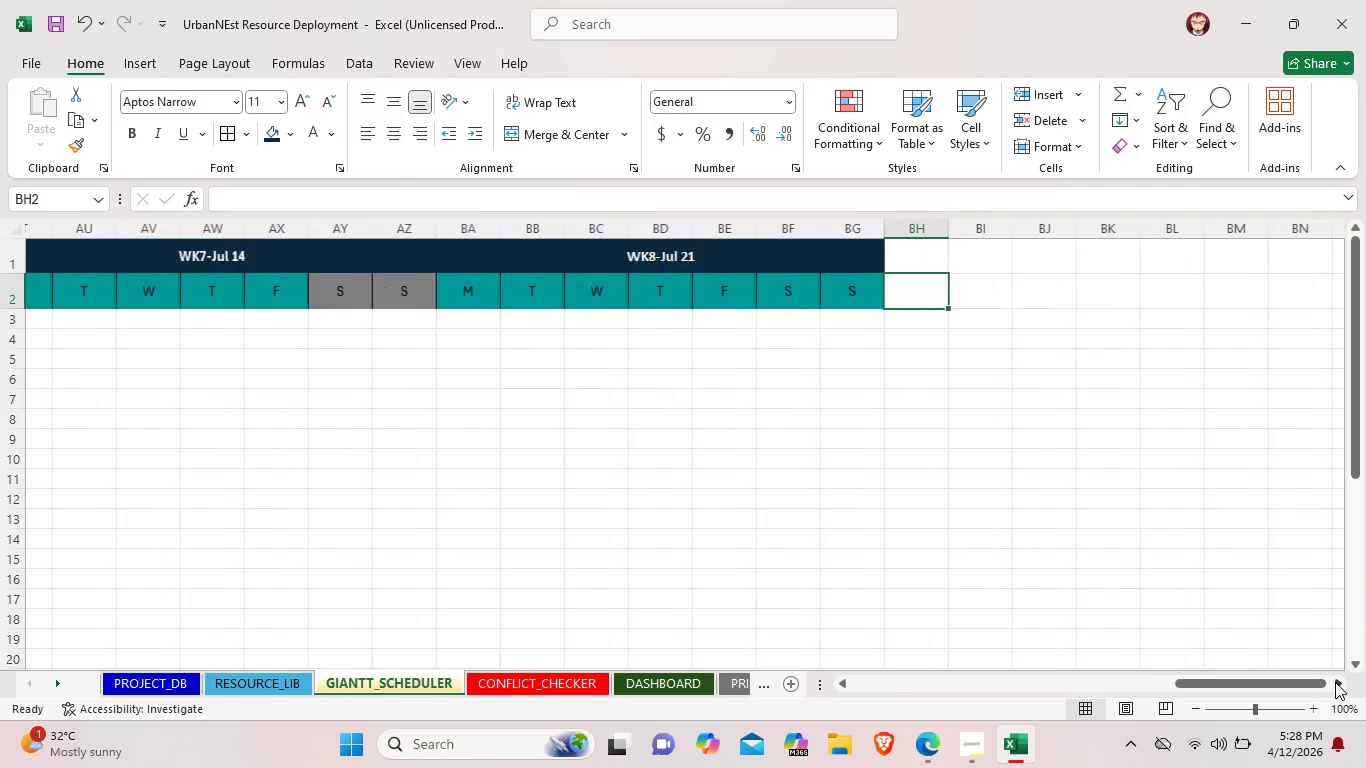 
triple_click([1335, 682])
 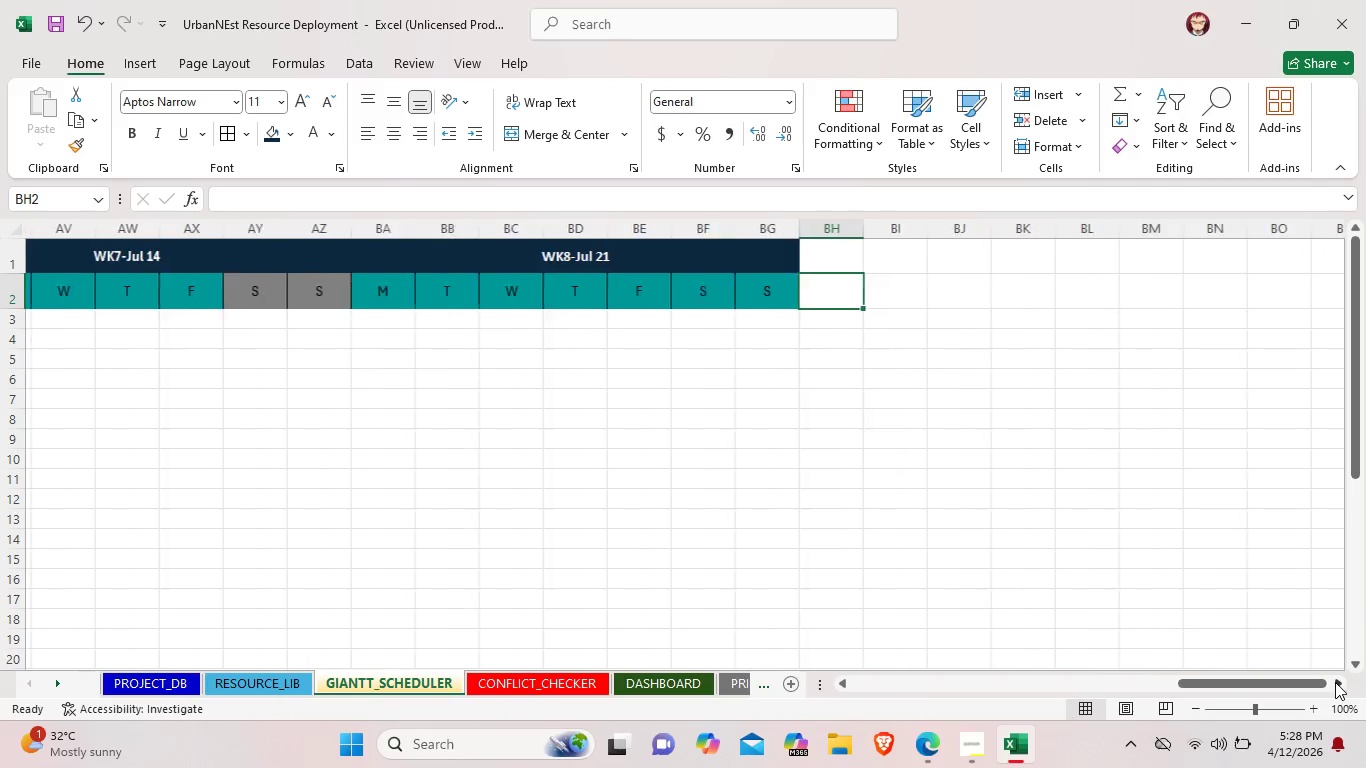 
triple_click([1335, 682])
 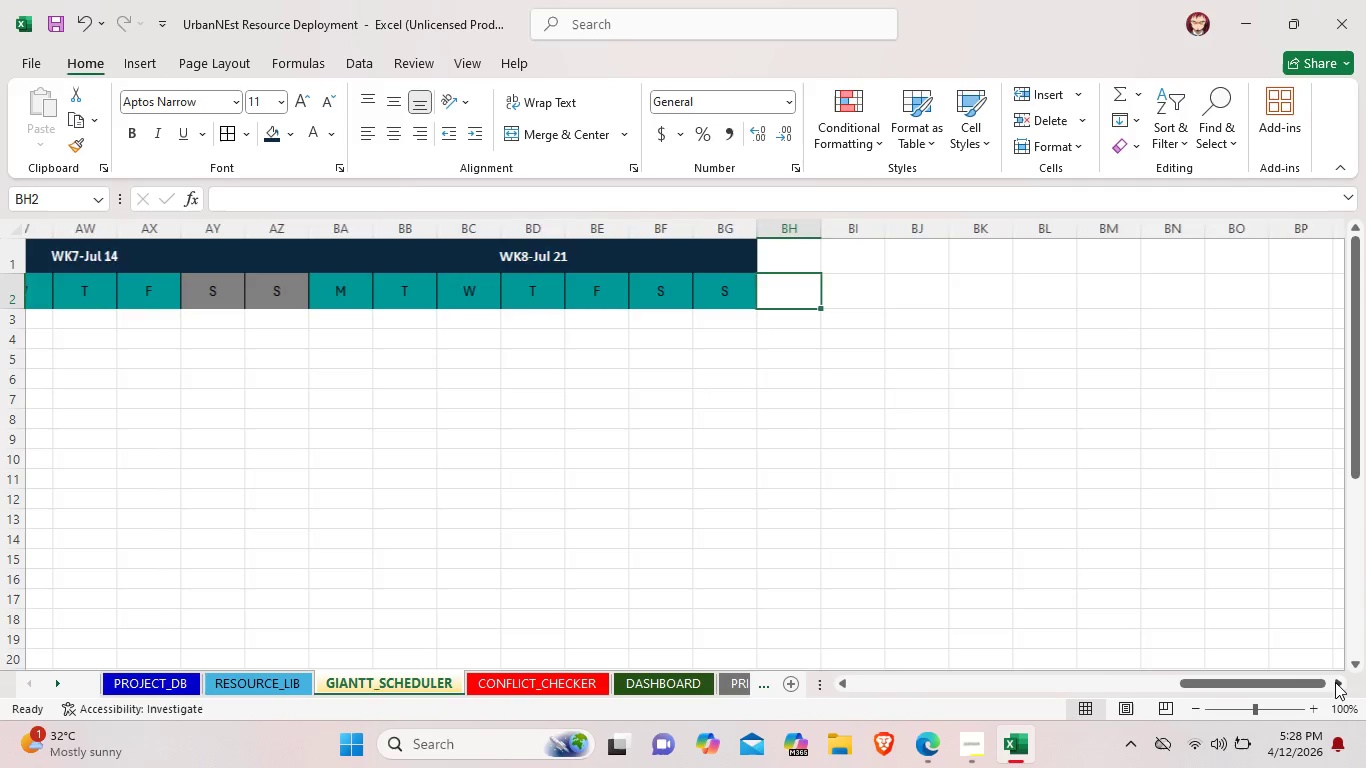 
triple_click([1335, 682])
 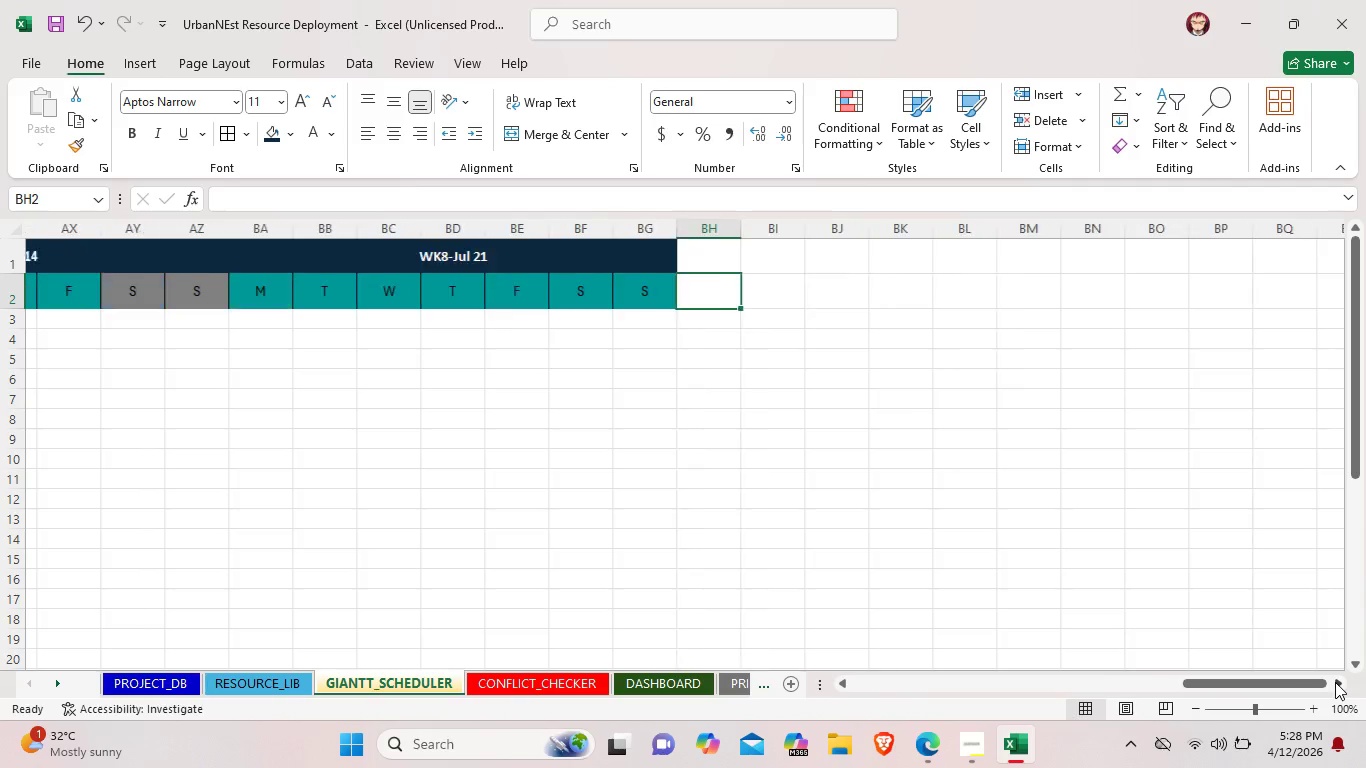 
triple_click([1335, 682])
 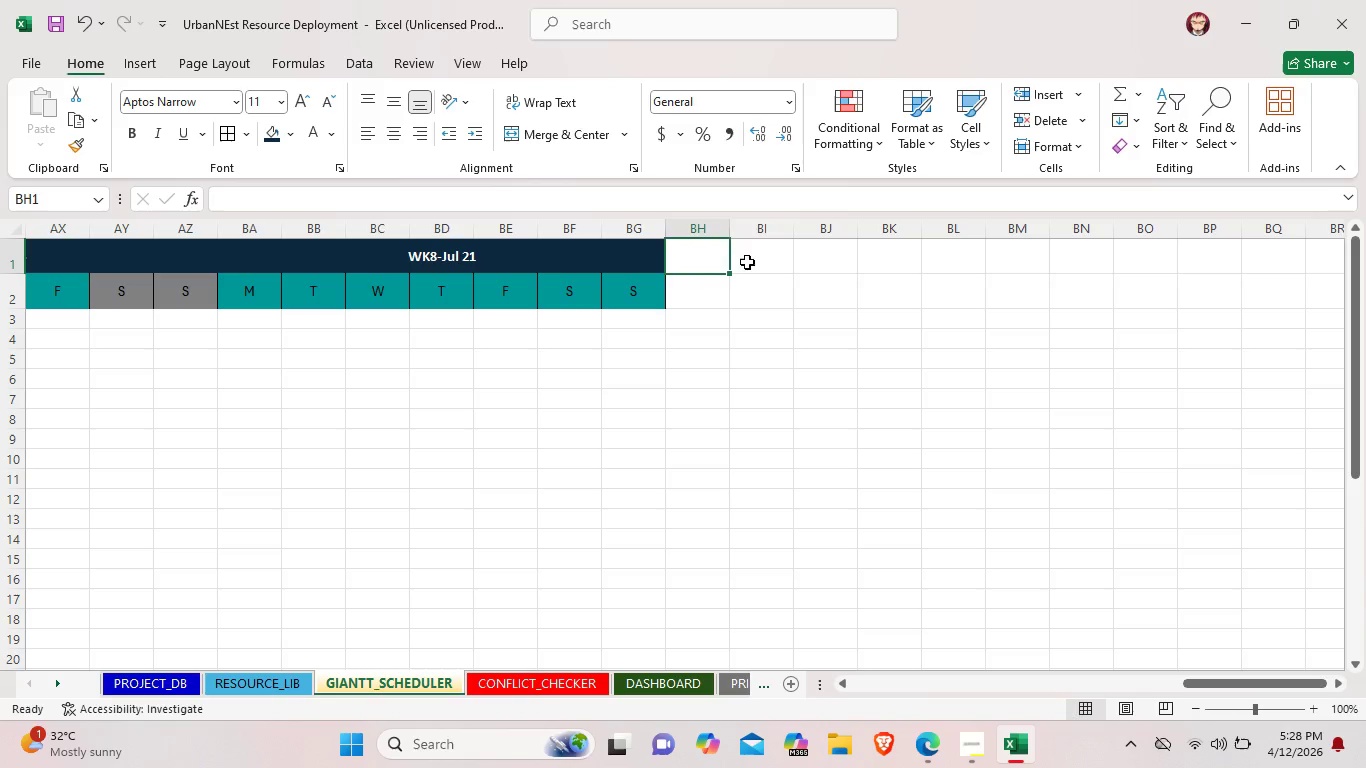 
double_click([768, 262])
 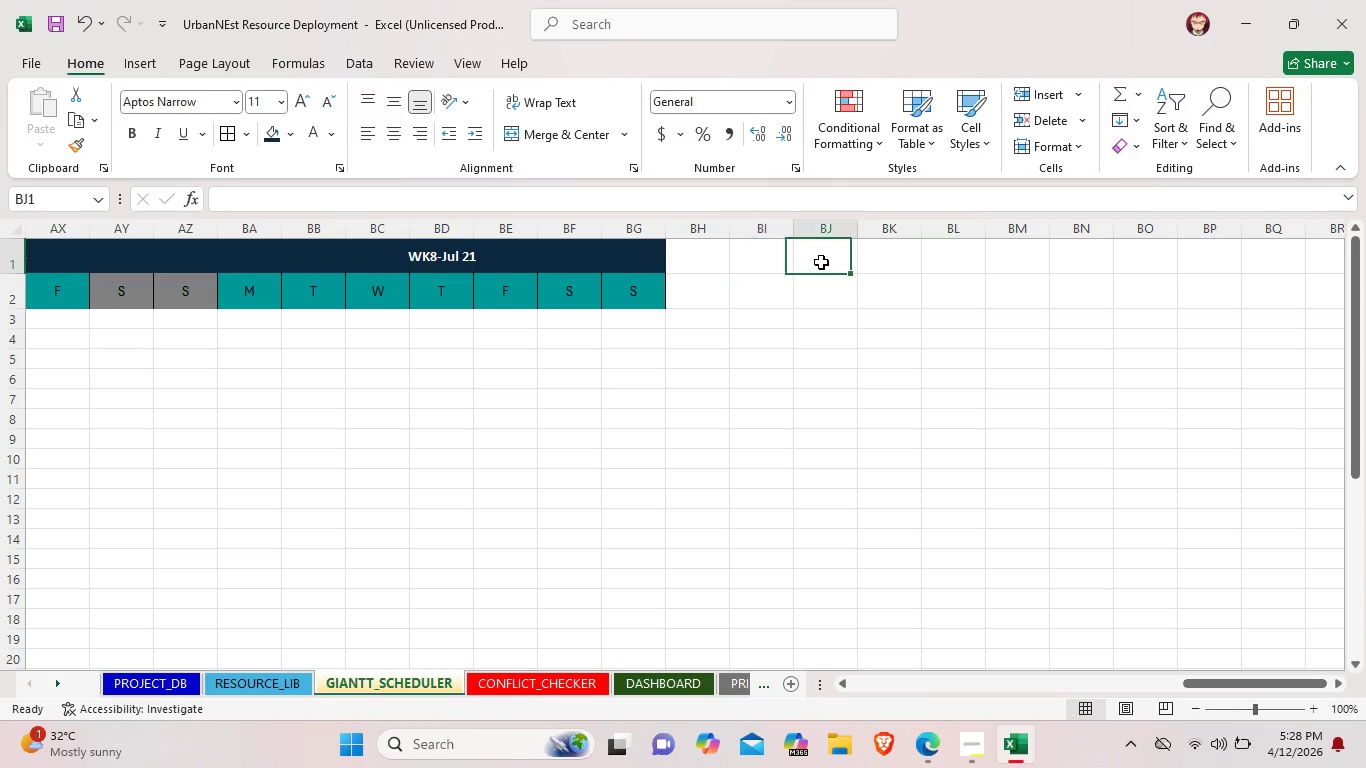 
triple_click([821, 262])
 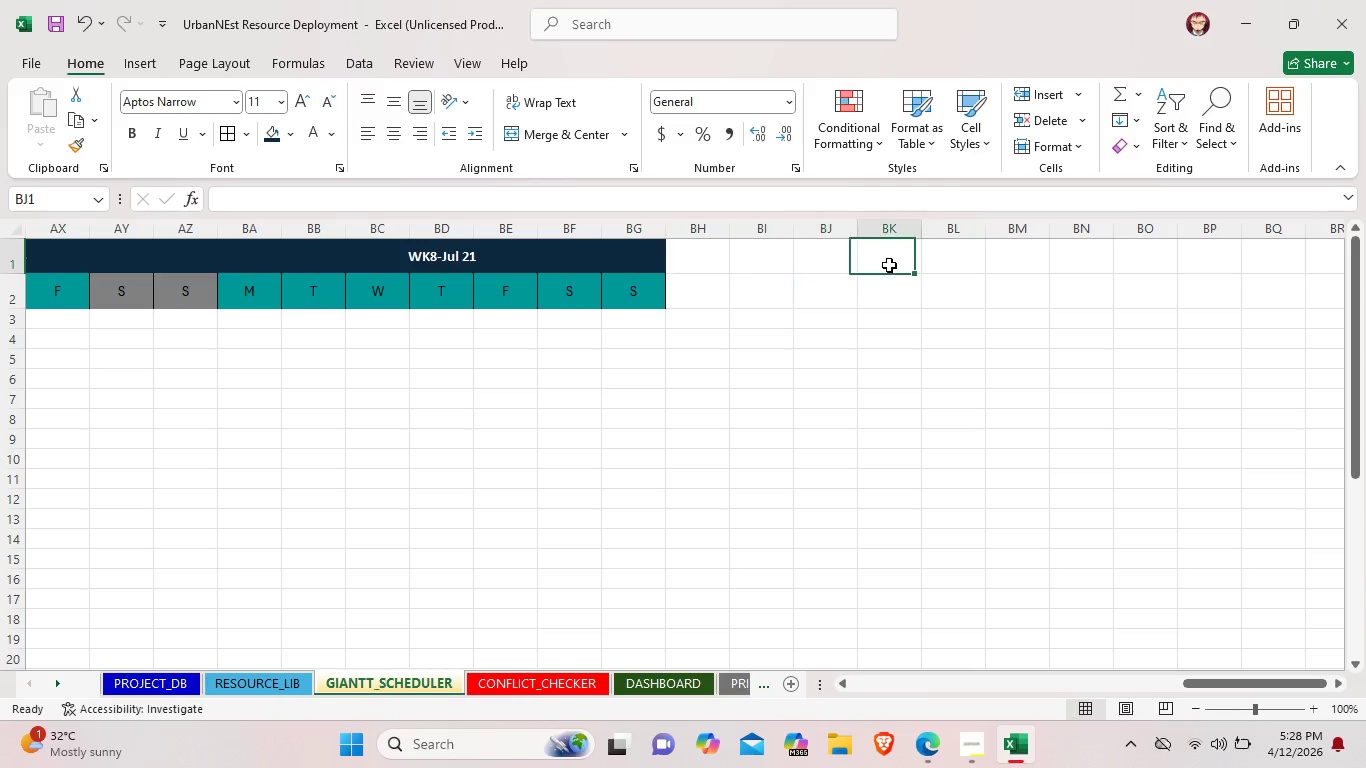 
left_click([889, 265])
 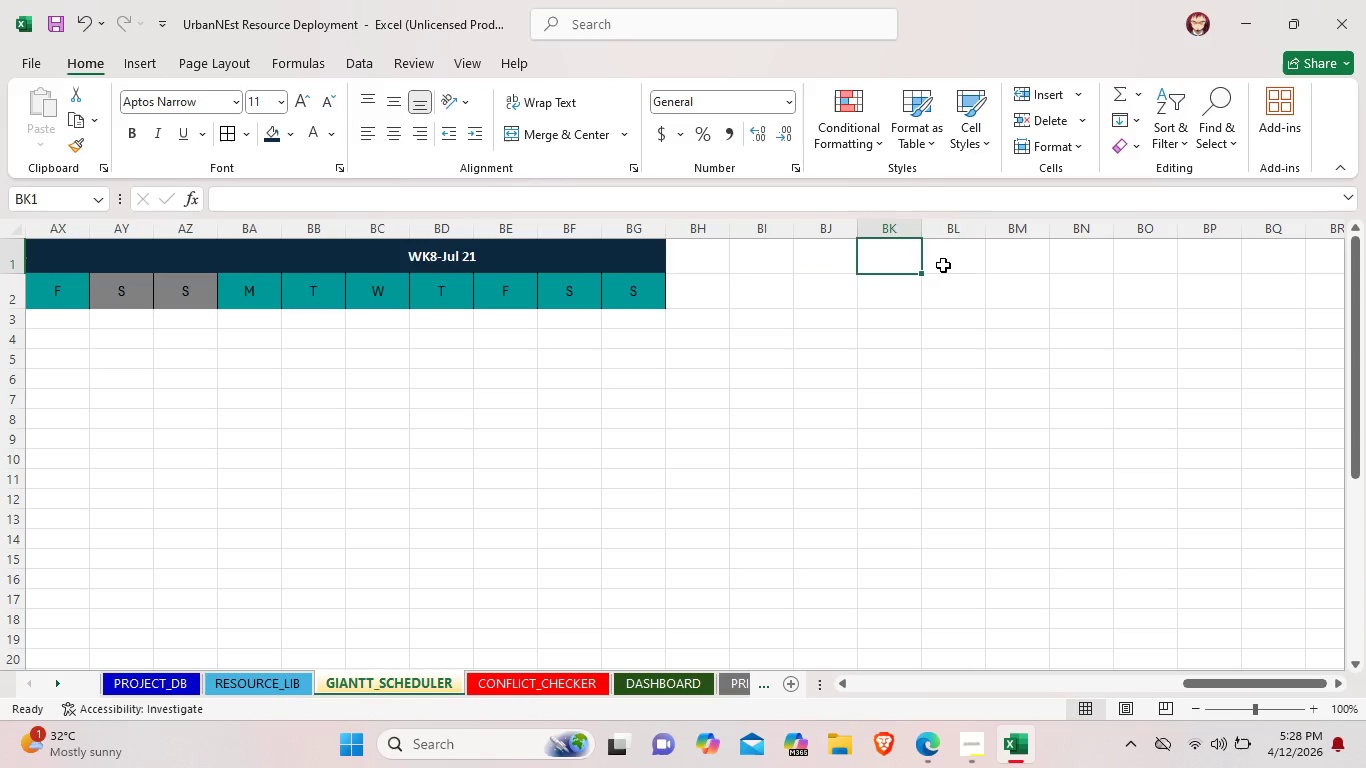 
left_click([943, 265])
 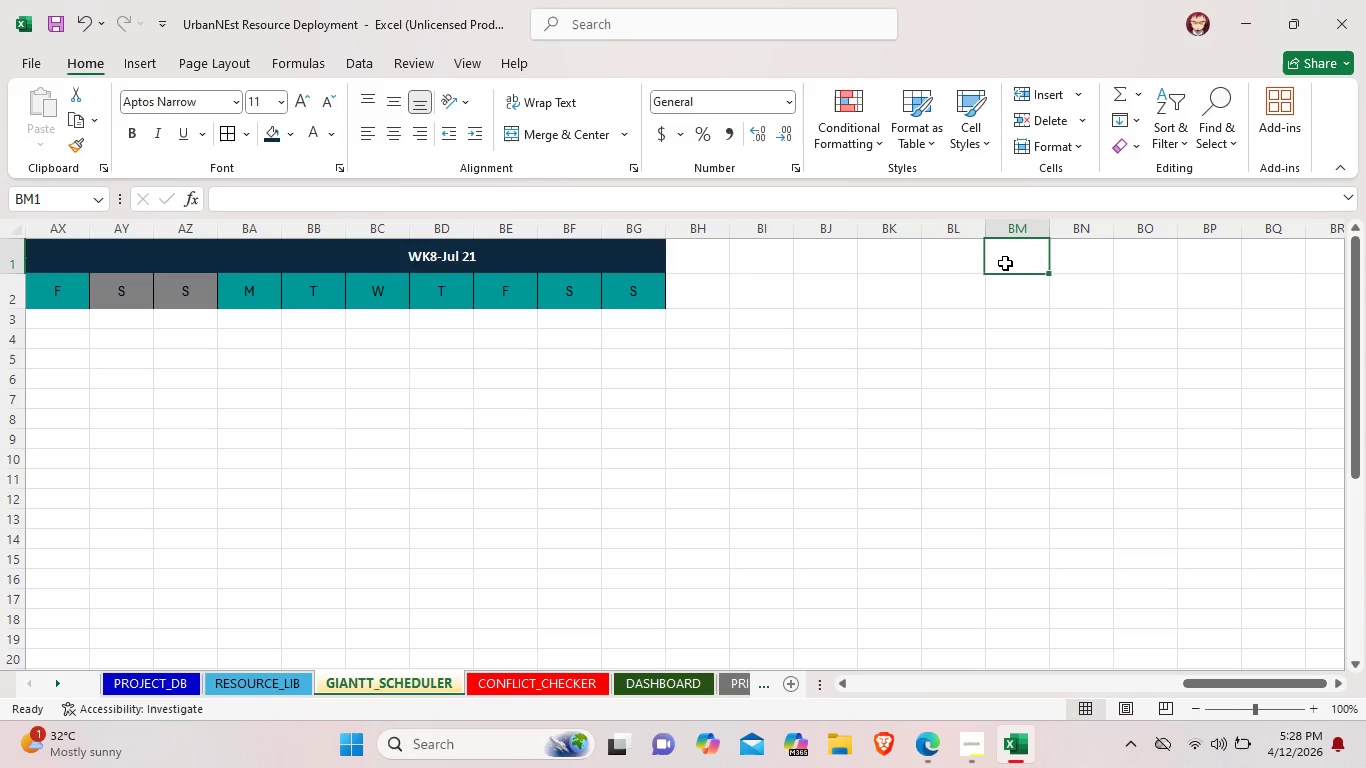 
left_click([1005, 263])
 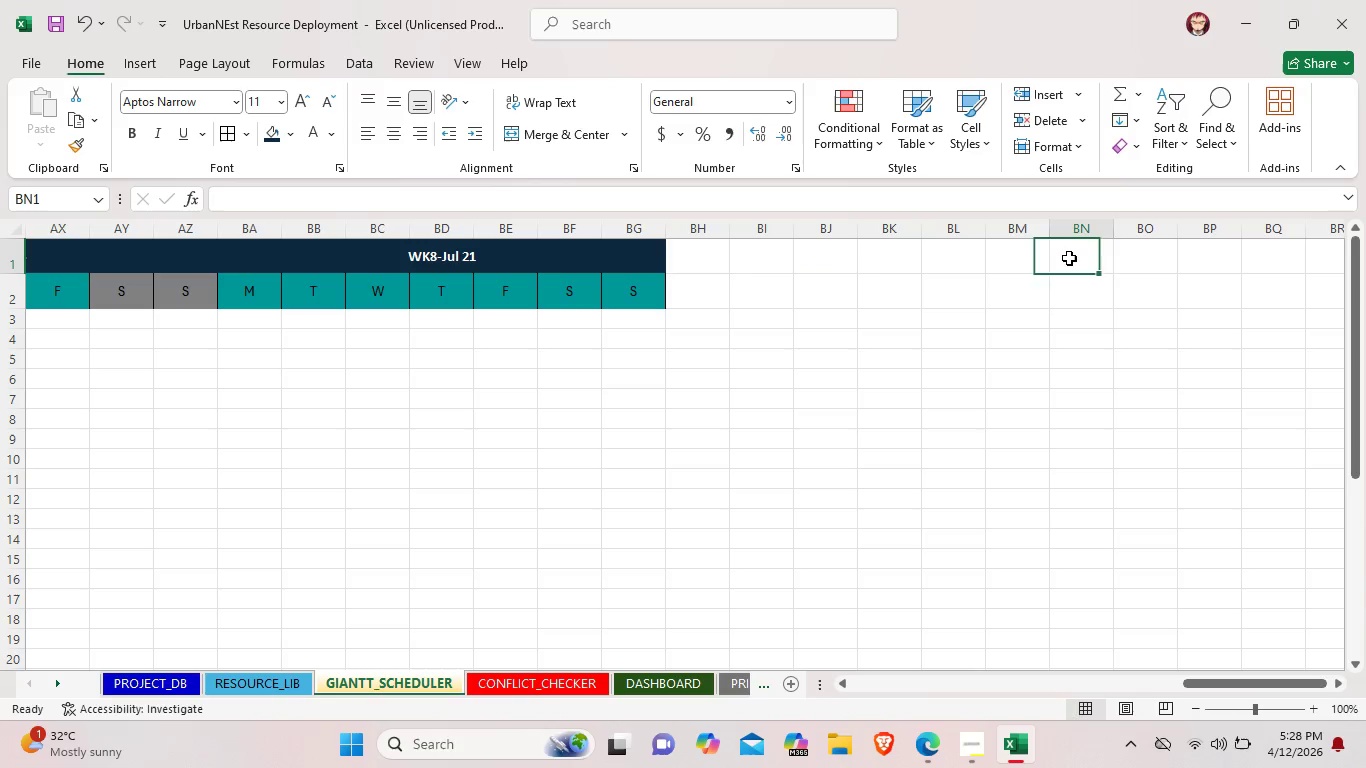 
left_click([1069, 258])
 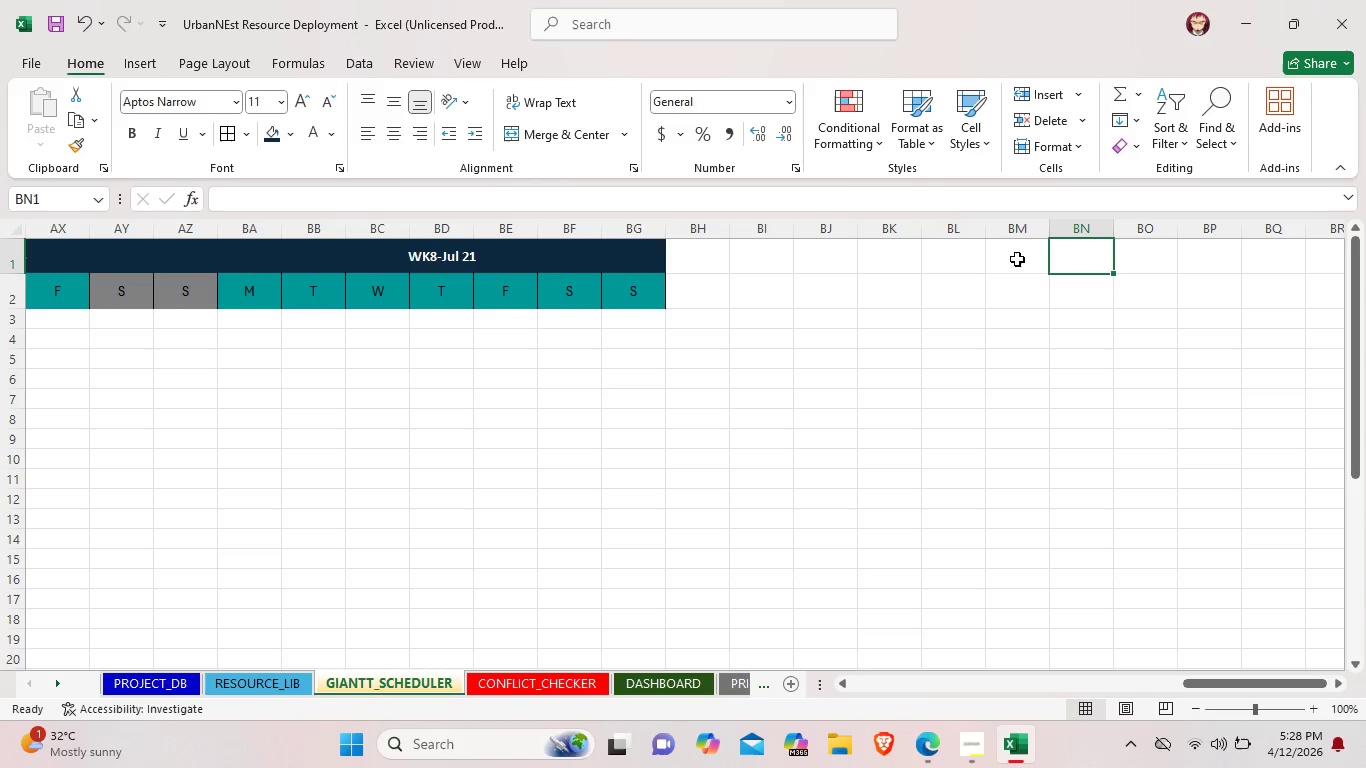 
left_click_drag(start_coordinate=[1081, 261], to_coordinate=[712, 255])
 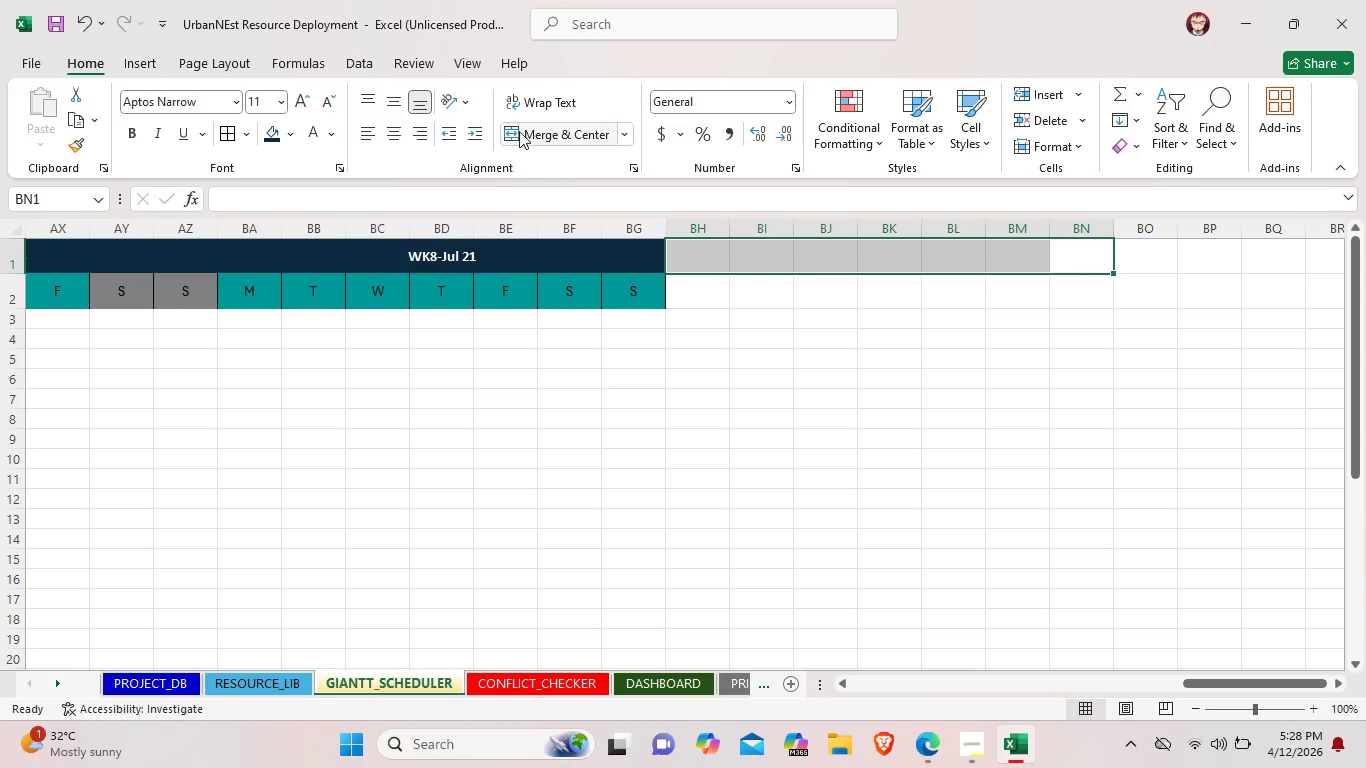 
double_click([523, 131])
 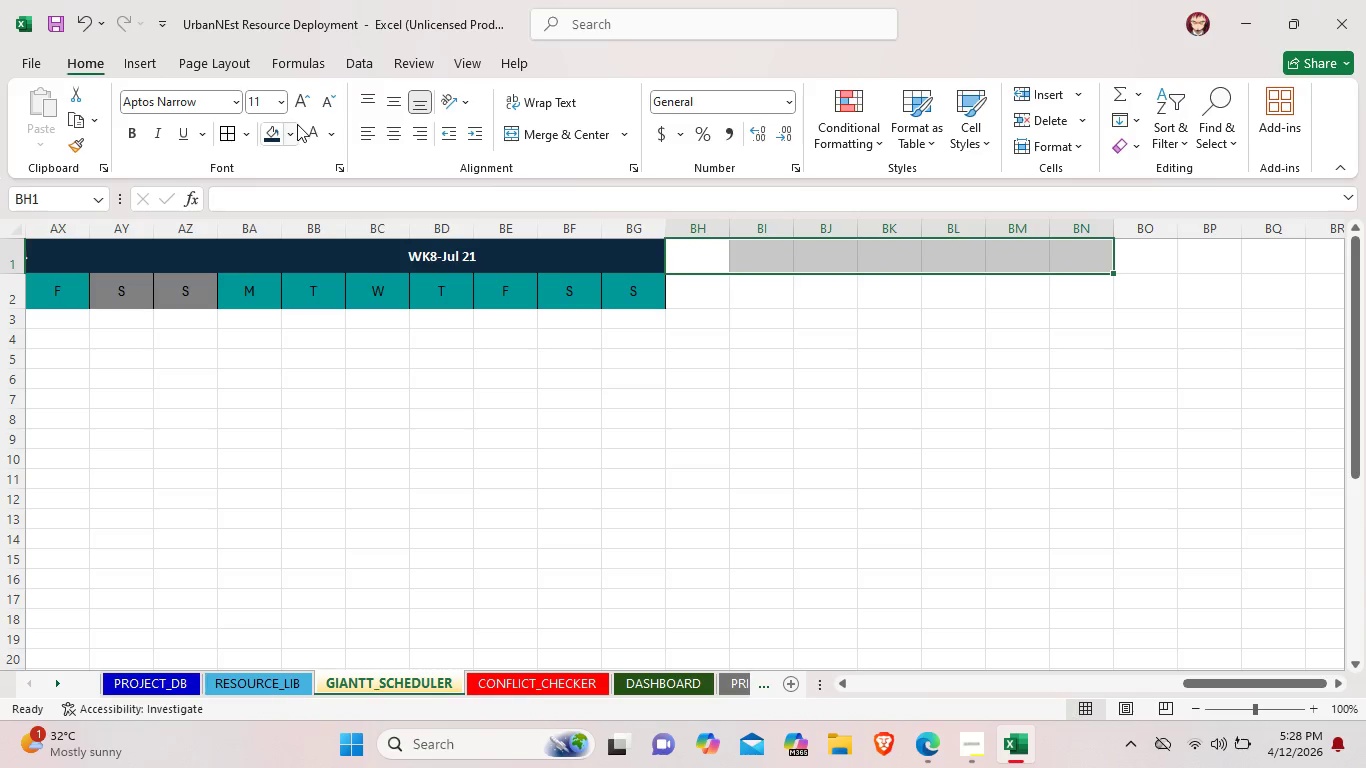 
left_click([291, 130])
 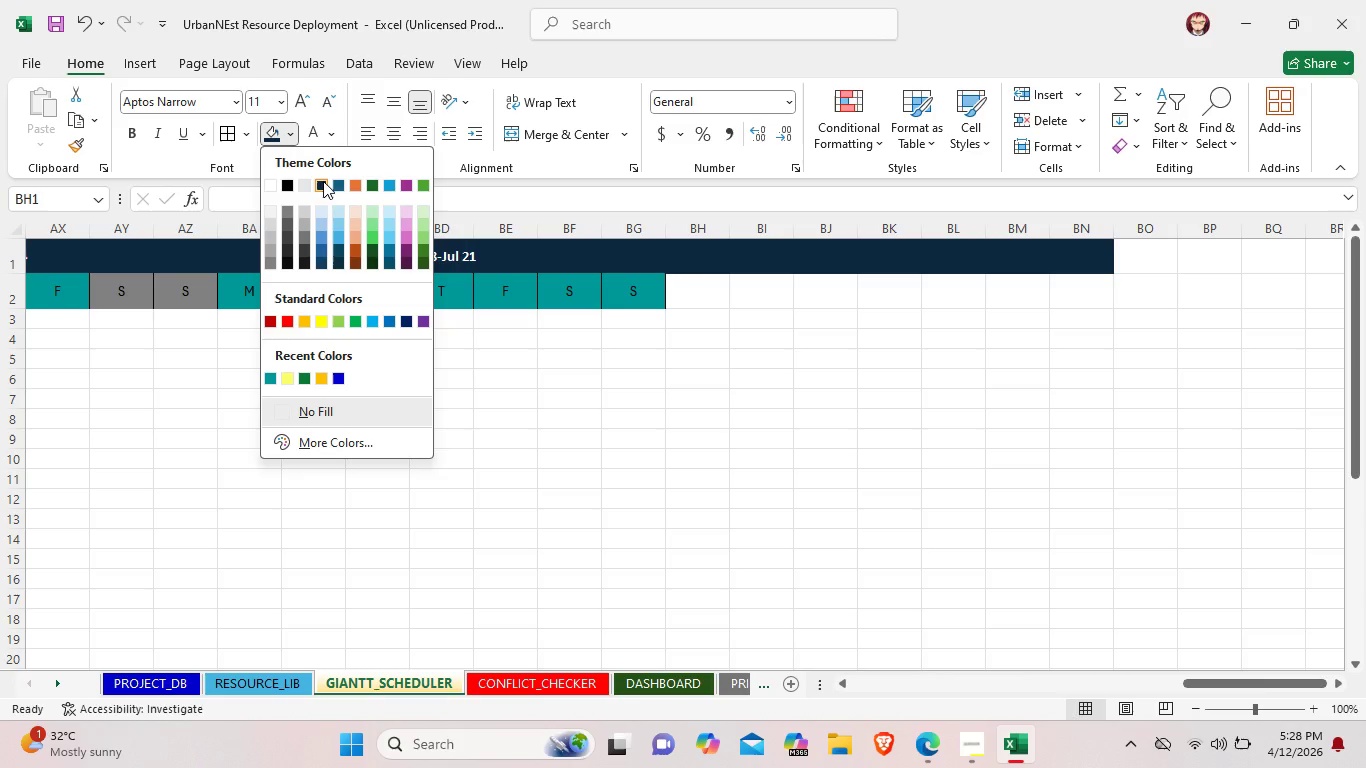 
left_click([323, 181])
 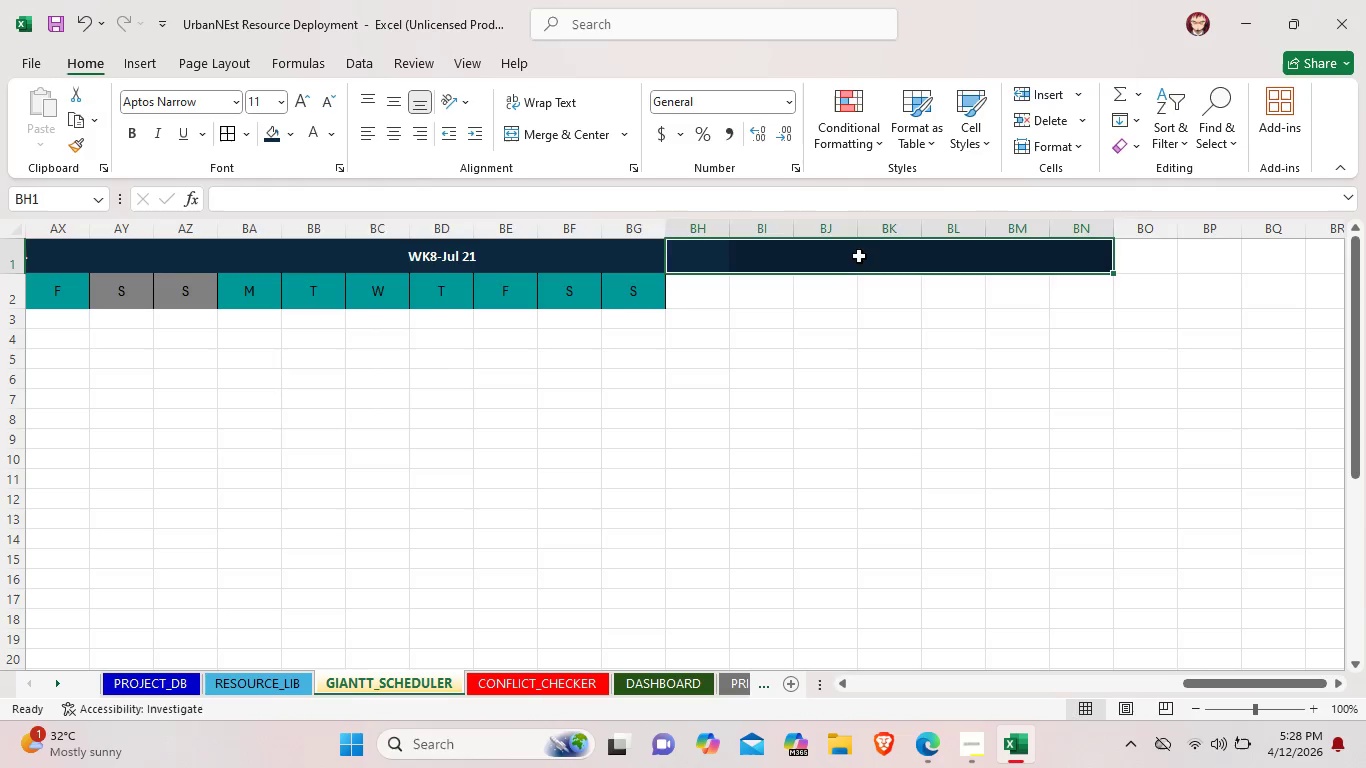 
double_click([859, 256])
 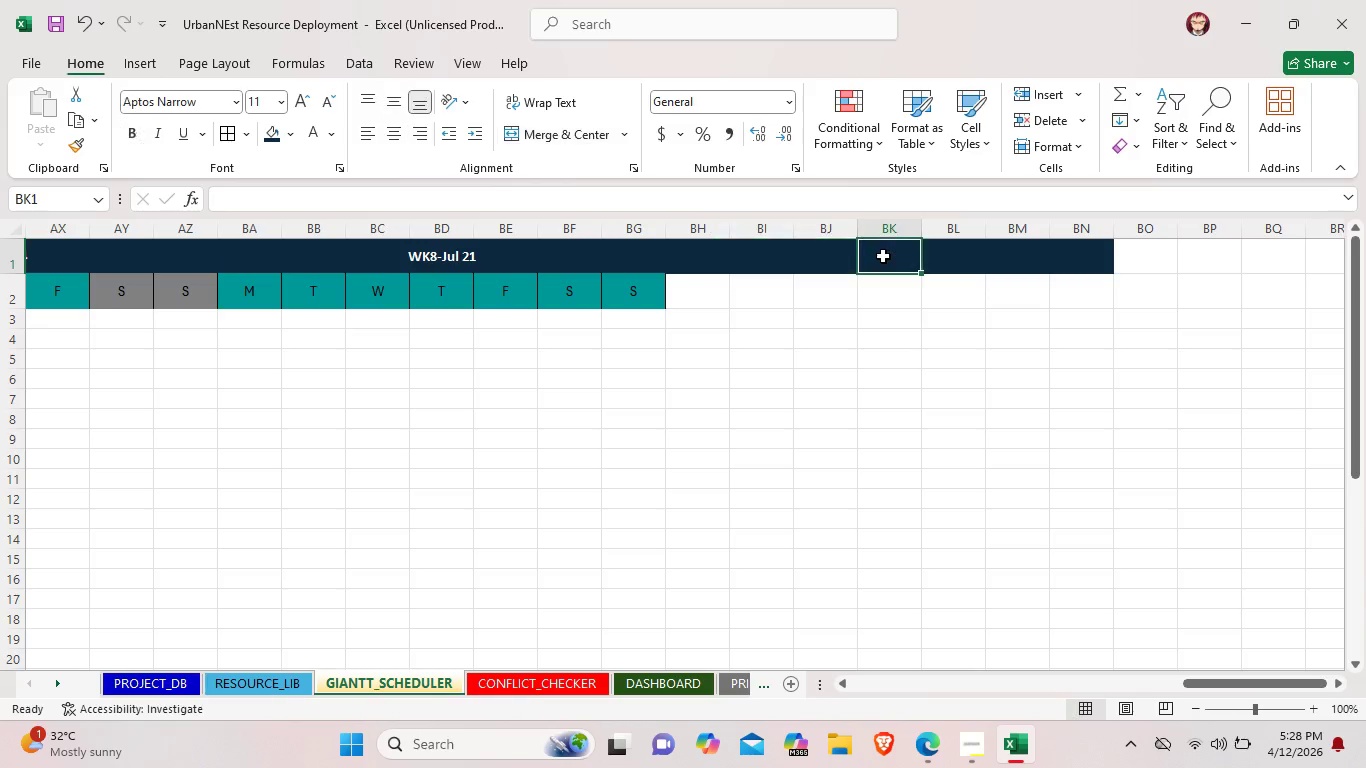 
double_click([883, 256])
 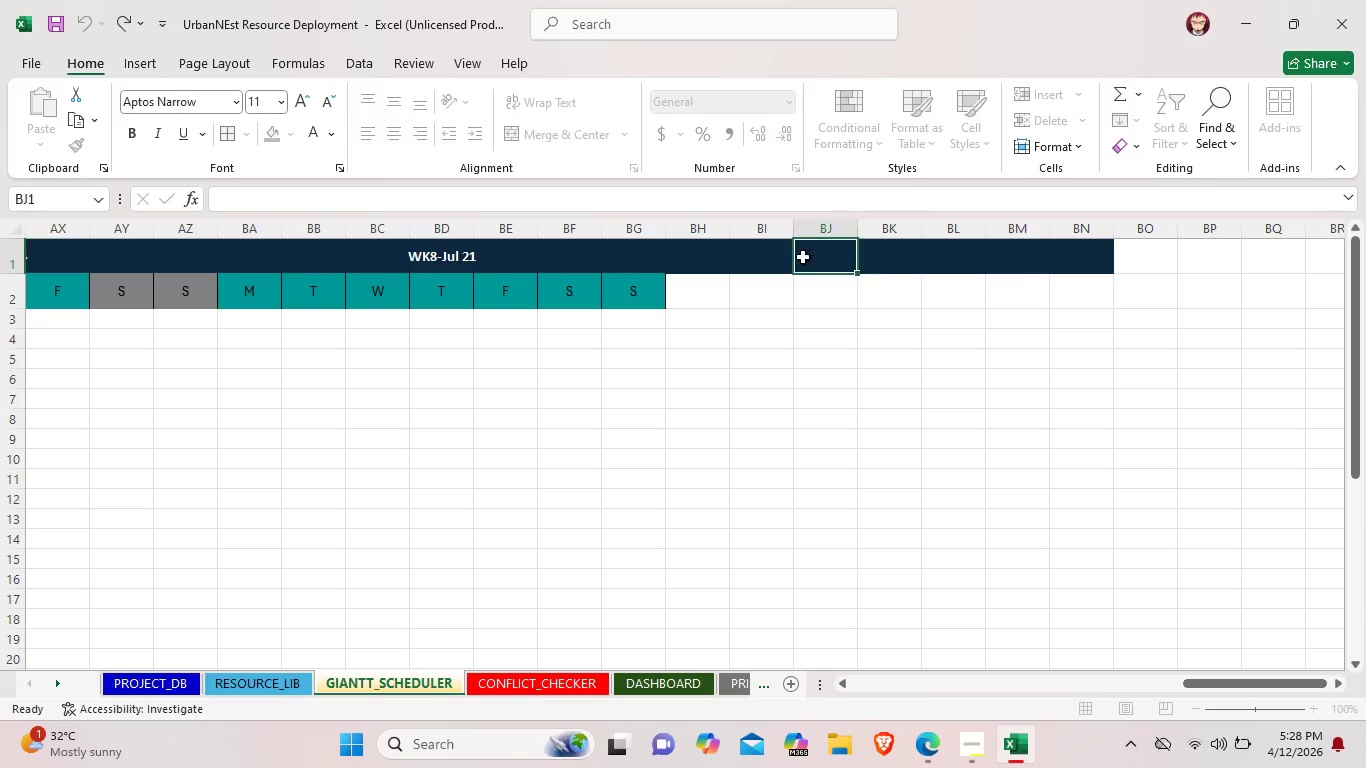 
double_click([781, 257])
 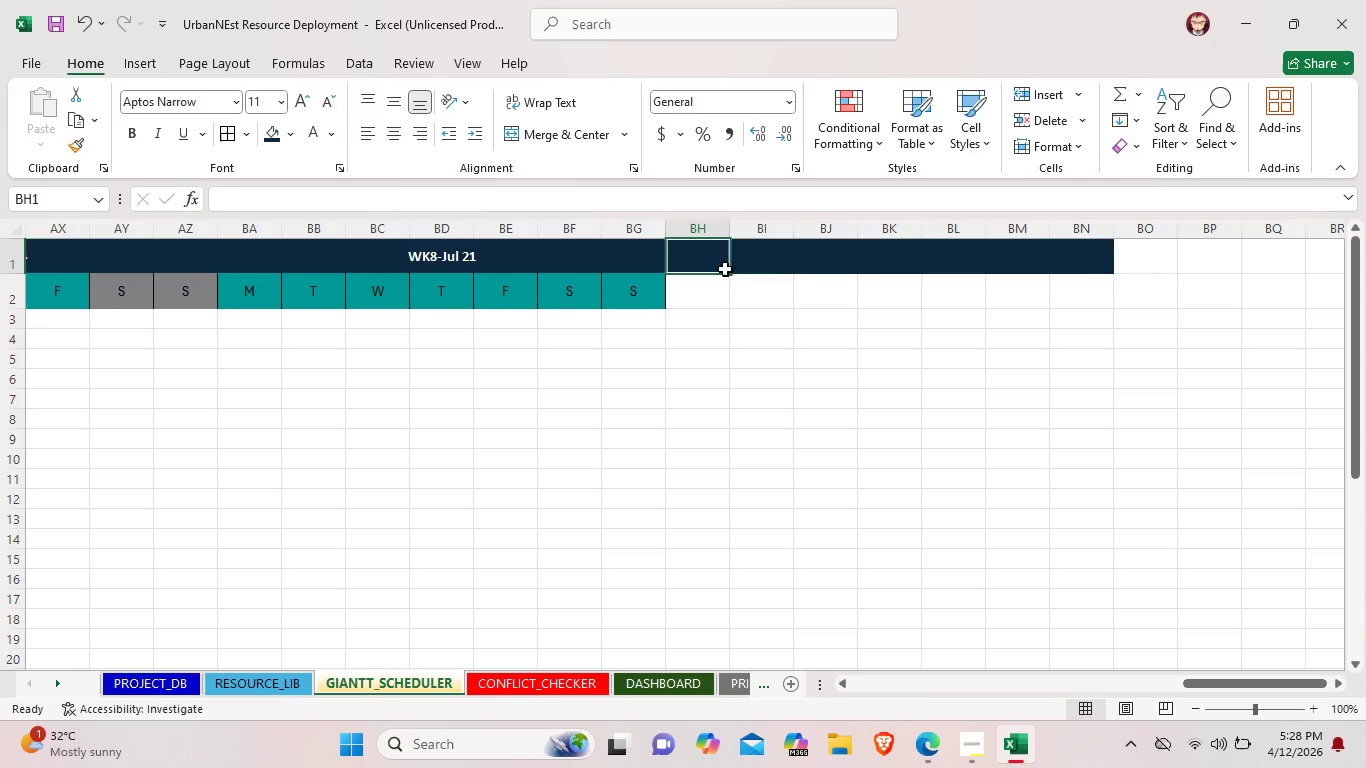 
left_click_drag(start_coordinate=[695, 269], to_coordinate=[1072, 269])
 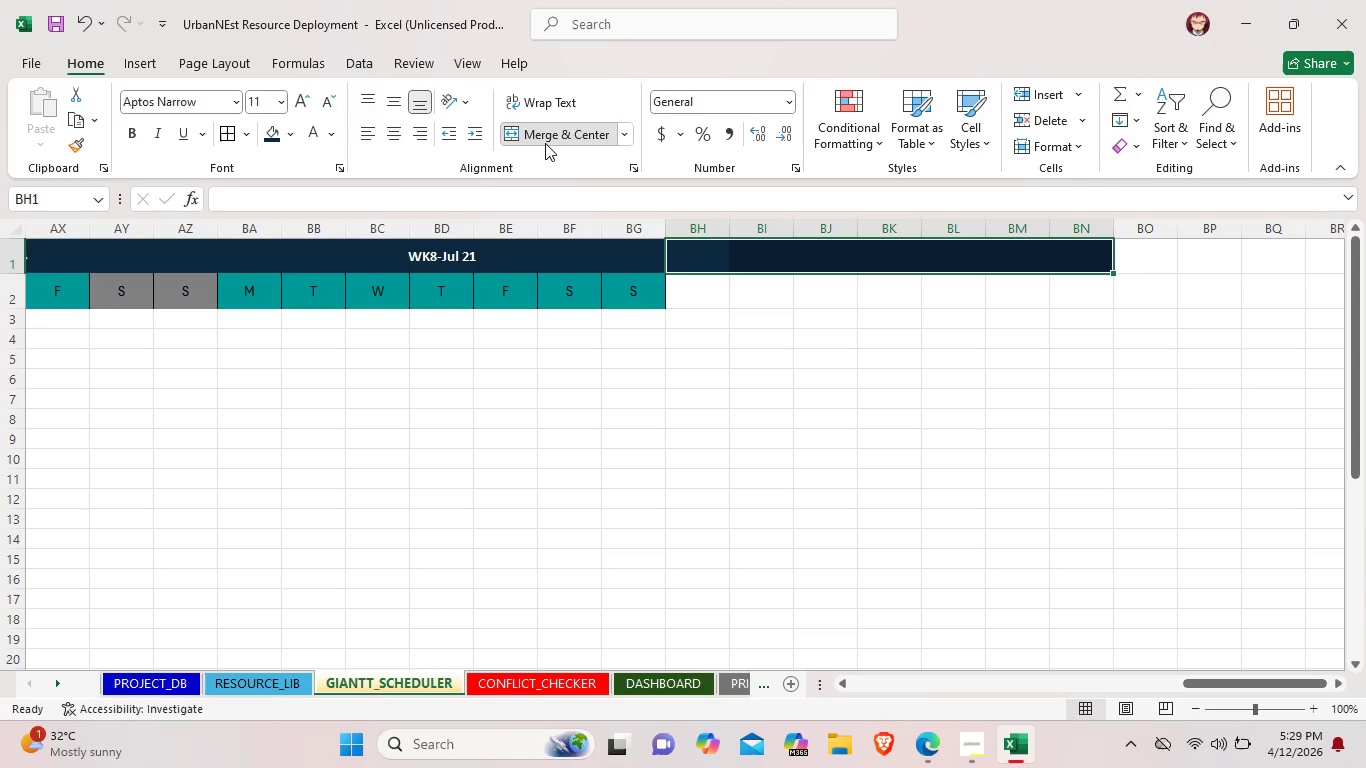 
left_click([545, 143])
 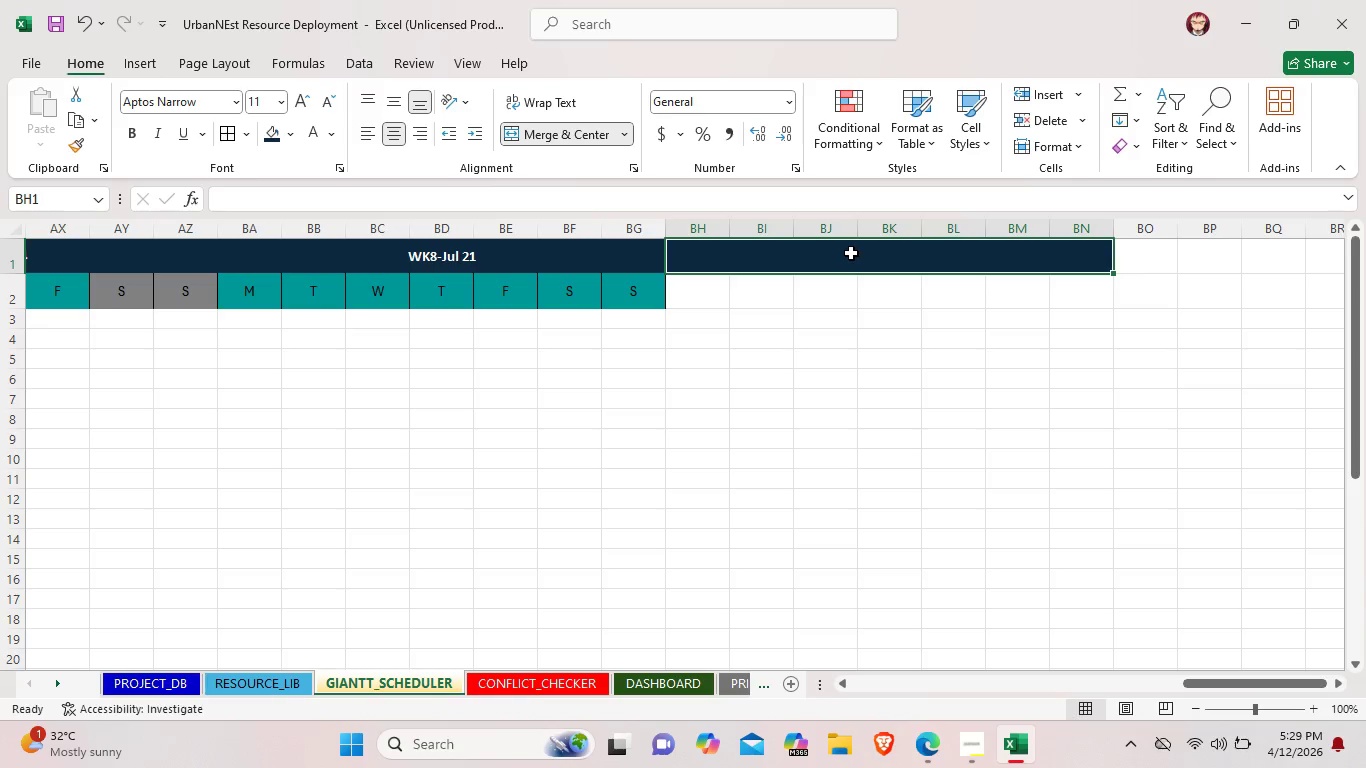 
double_click([851, 253])
 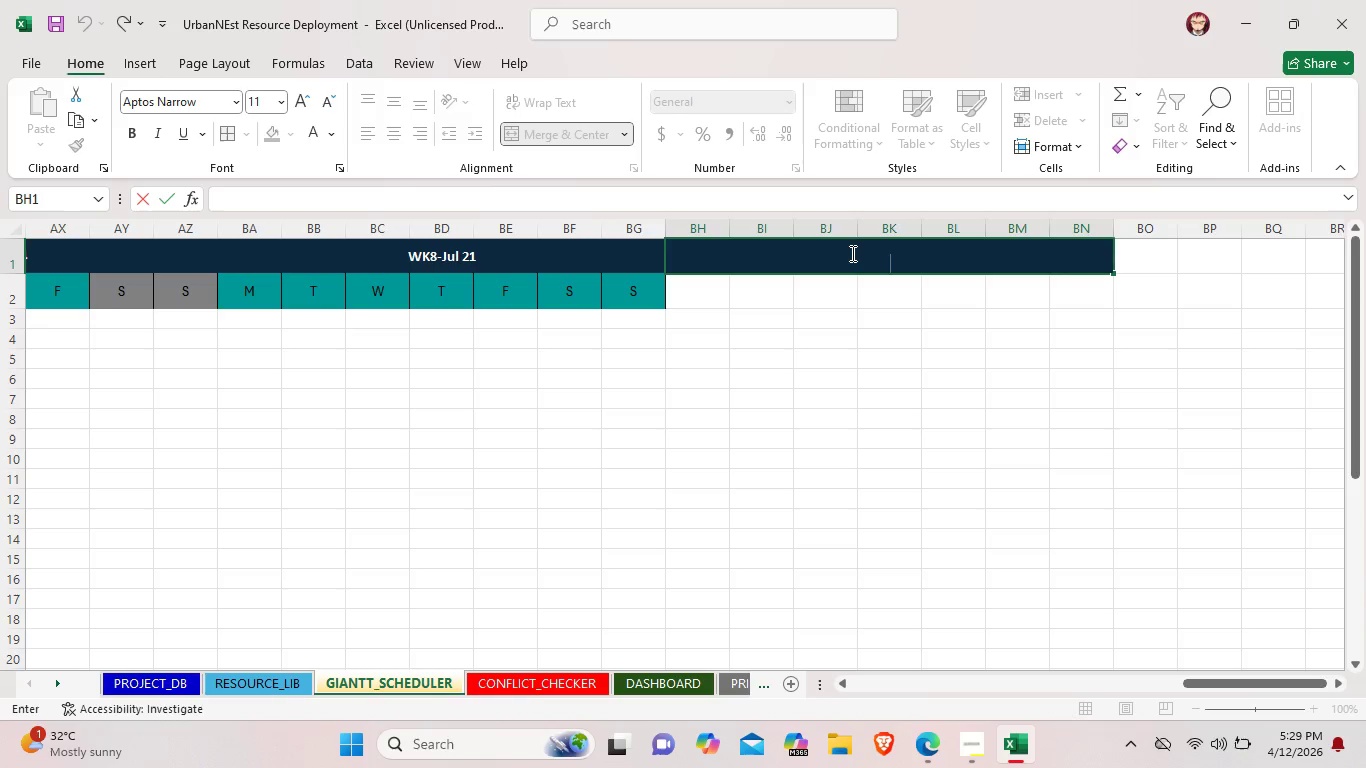 
type(WK9-)
 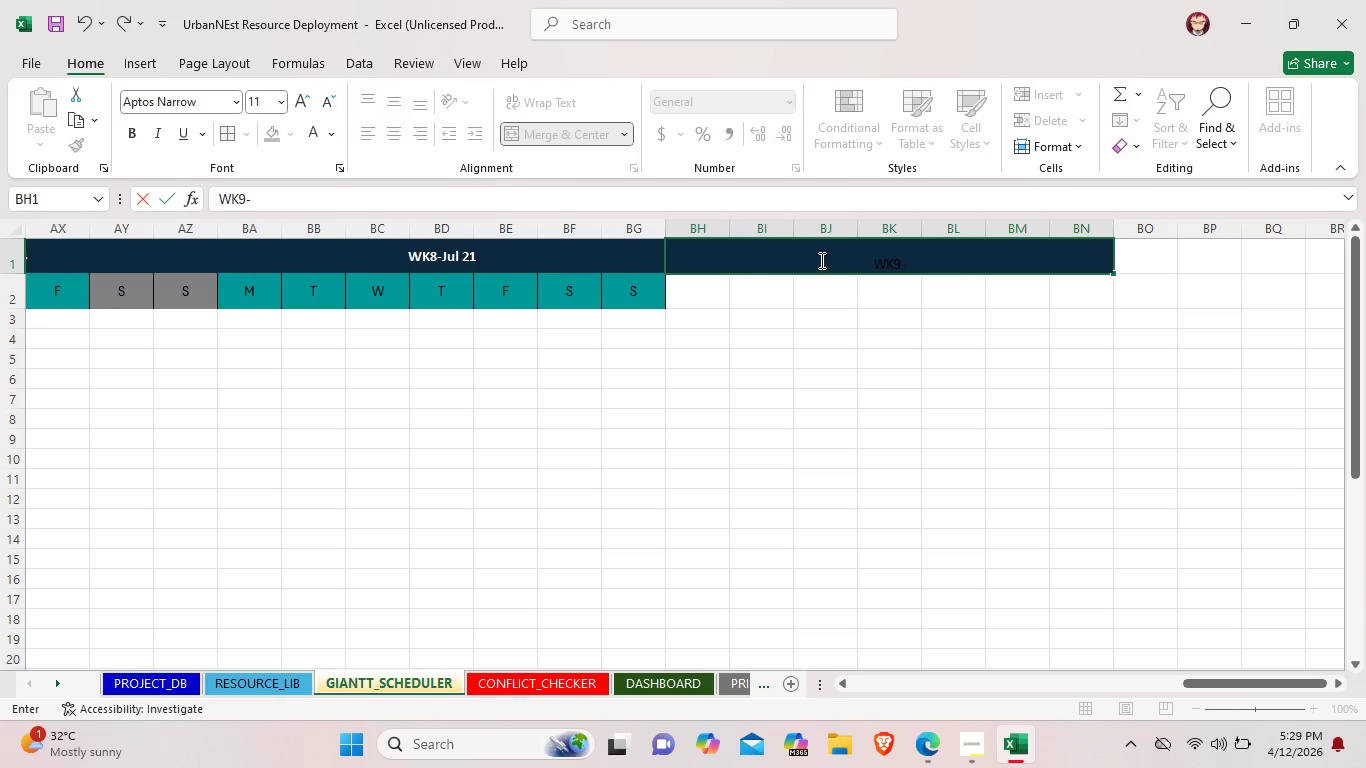 
type(Jul )
 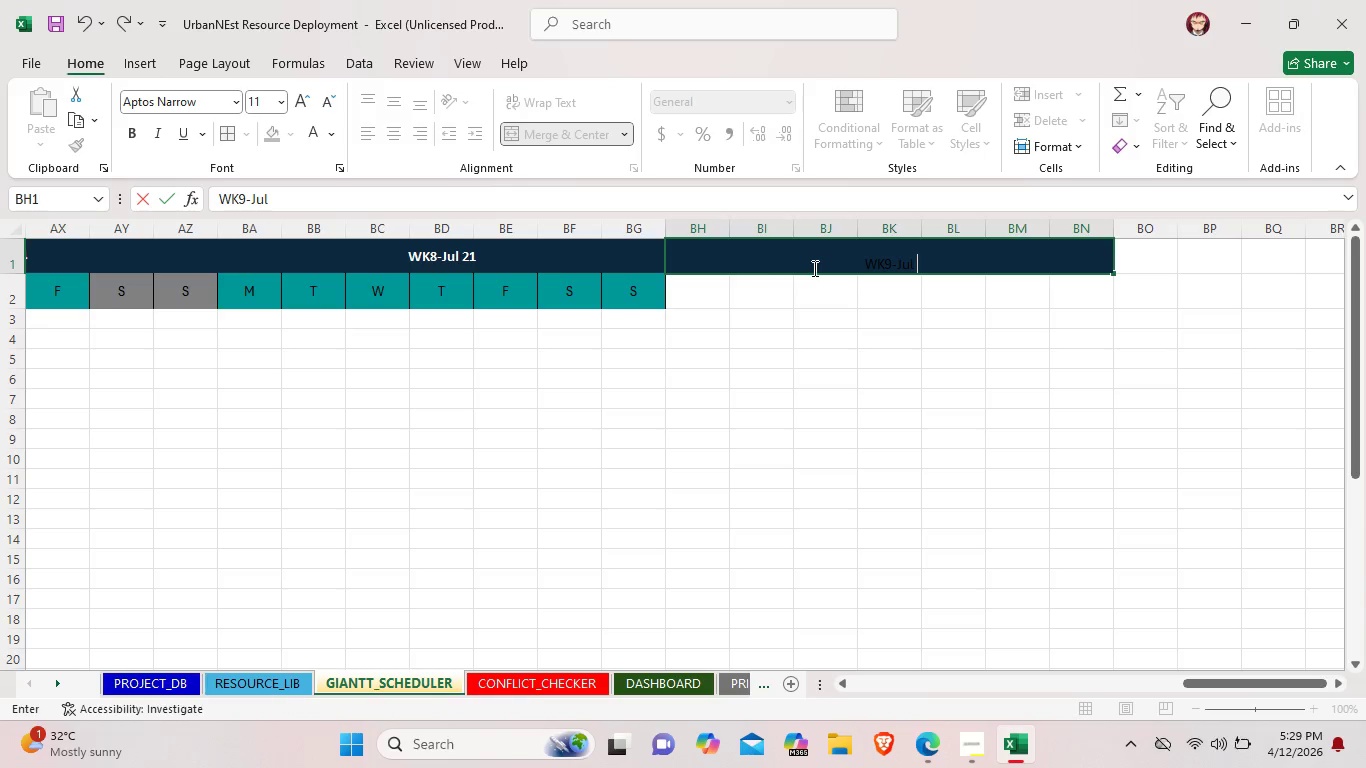 
double_click([887, 262])
 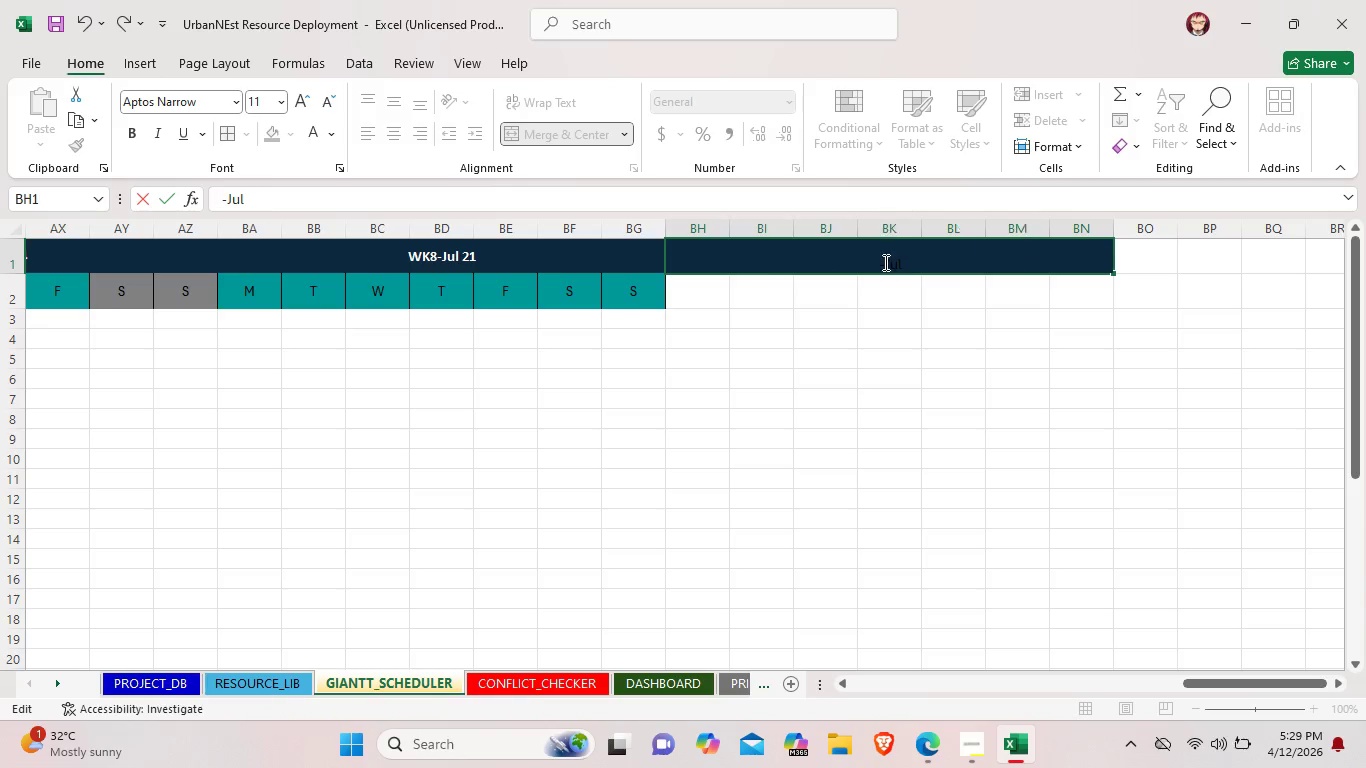 
key(Space)
 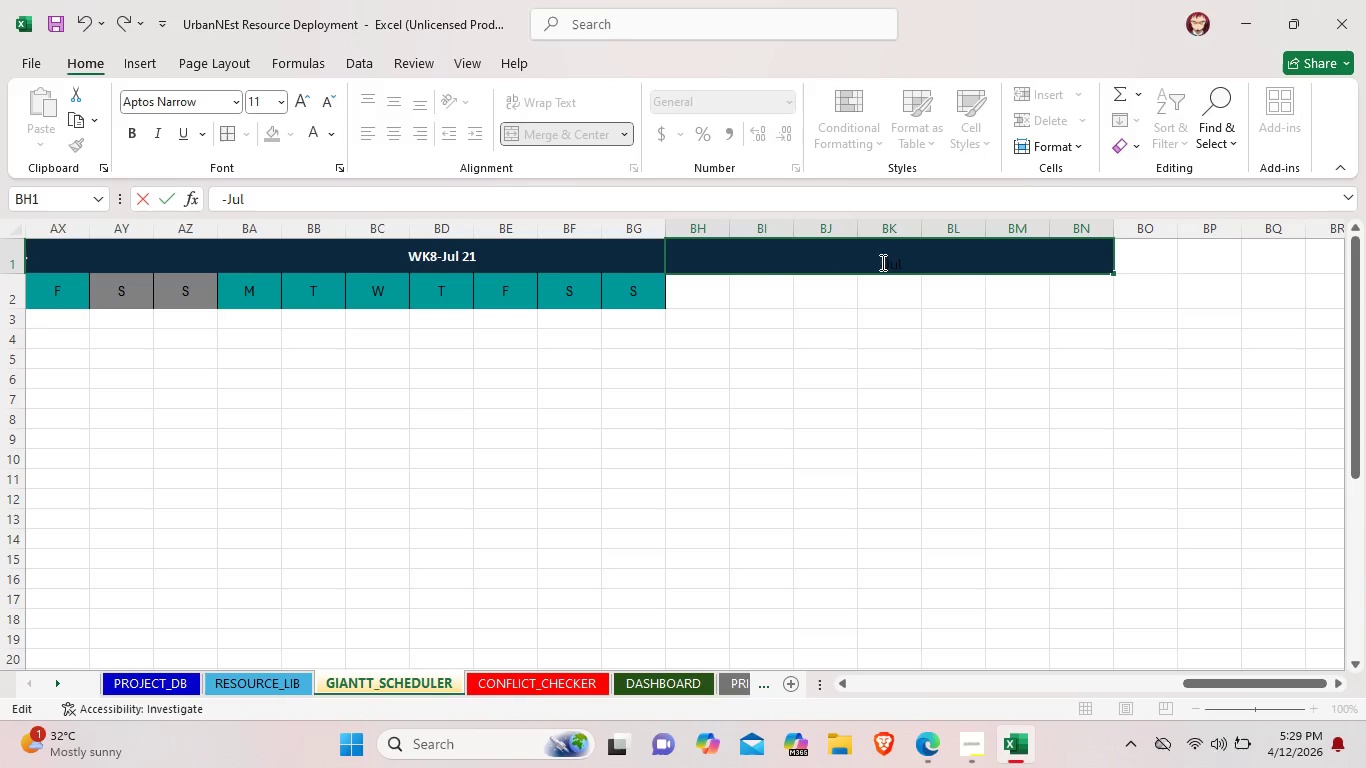 
key(Control+Z)
 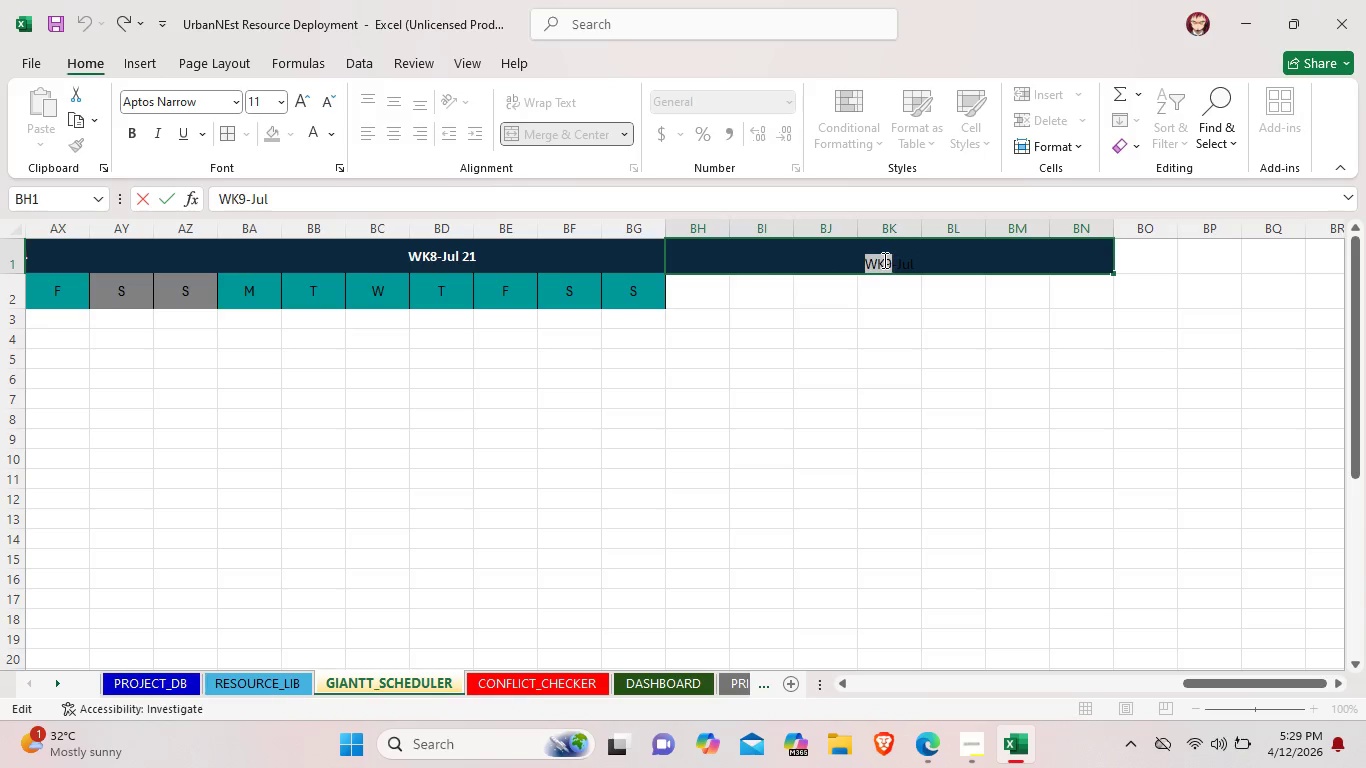 
left_click([883, 260])
 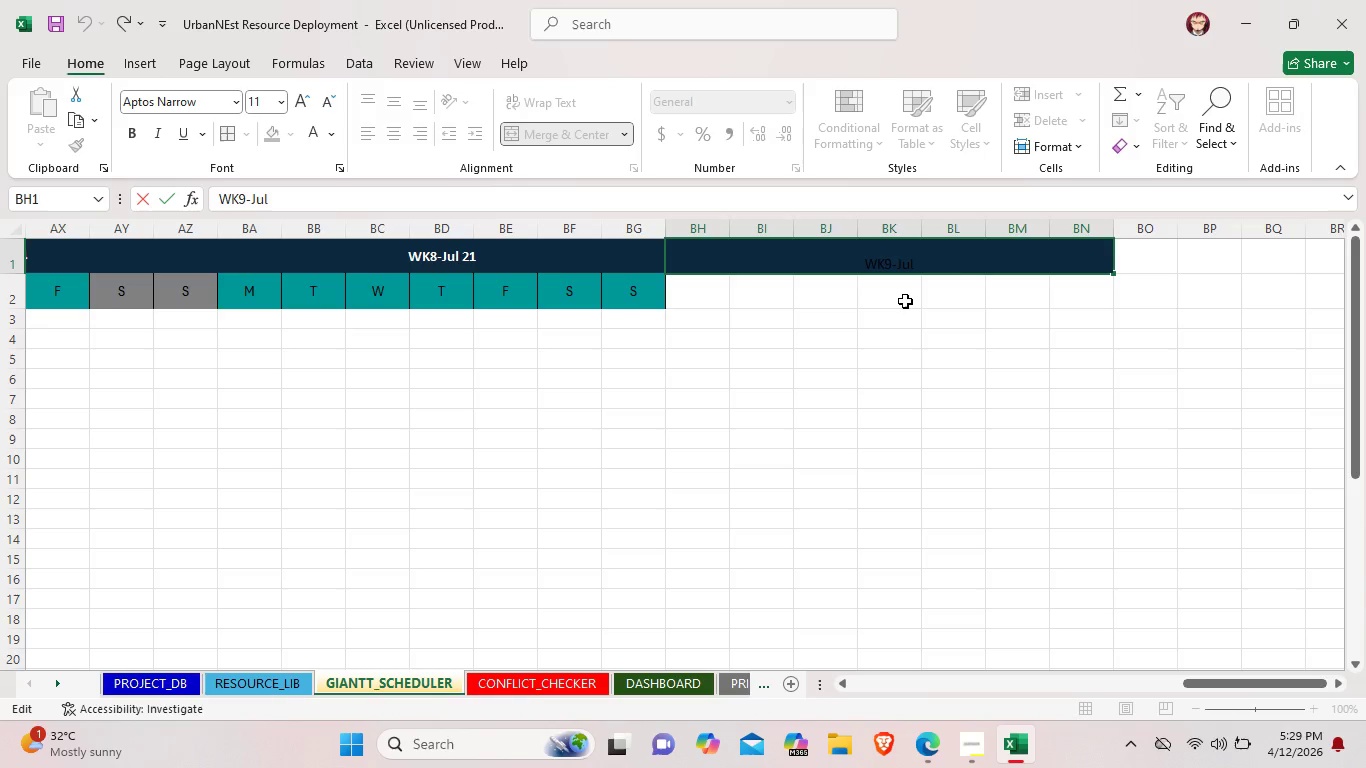 
key(Space)
 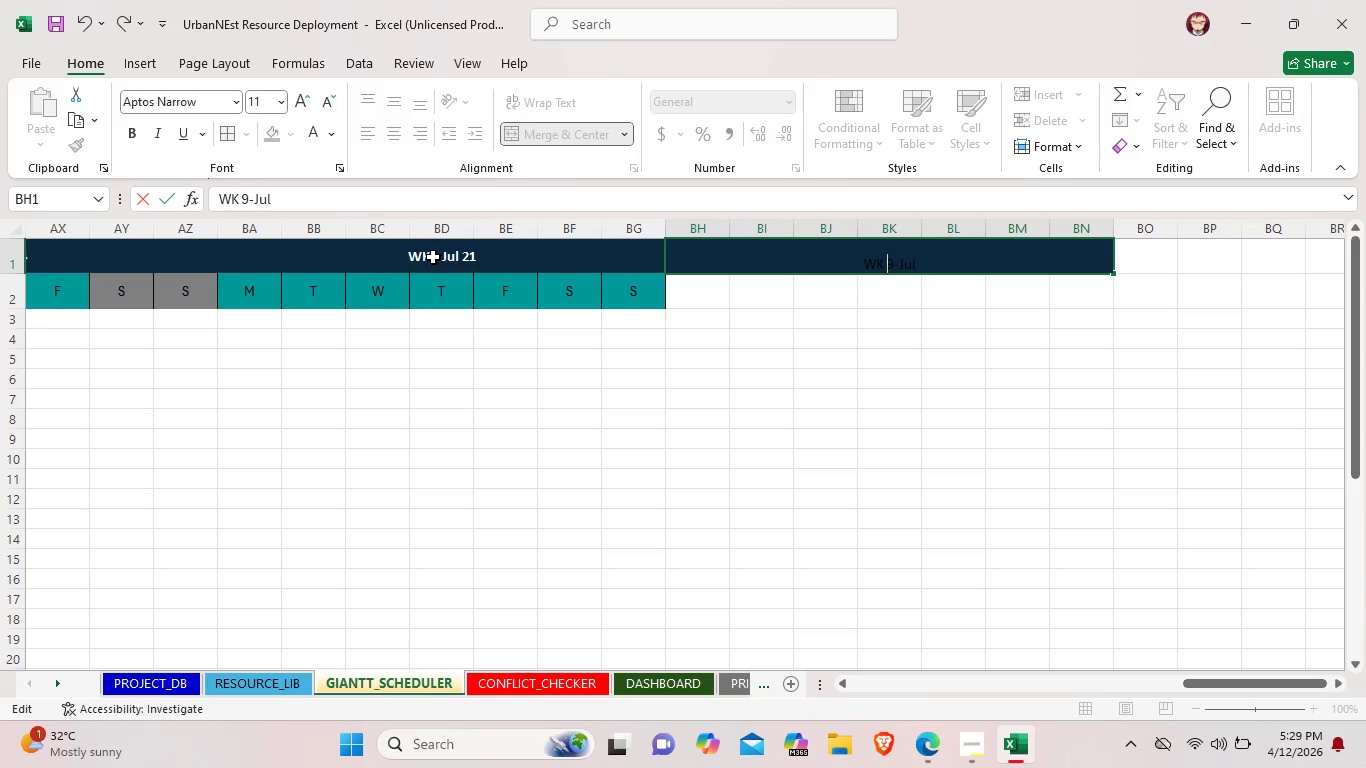 
double_click([433, 257])
 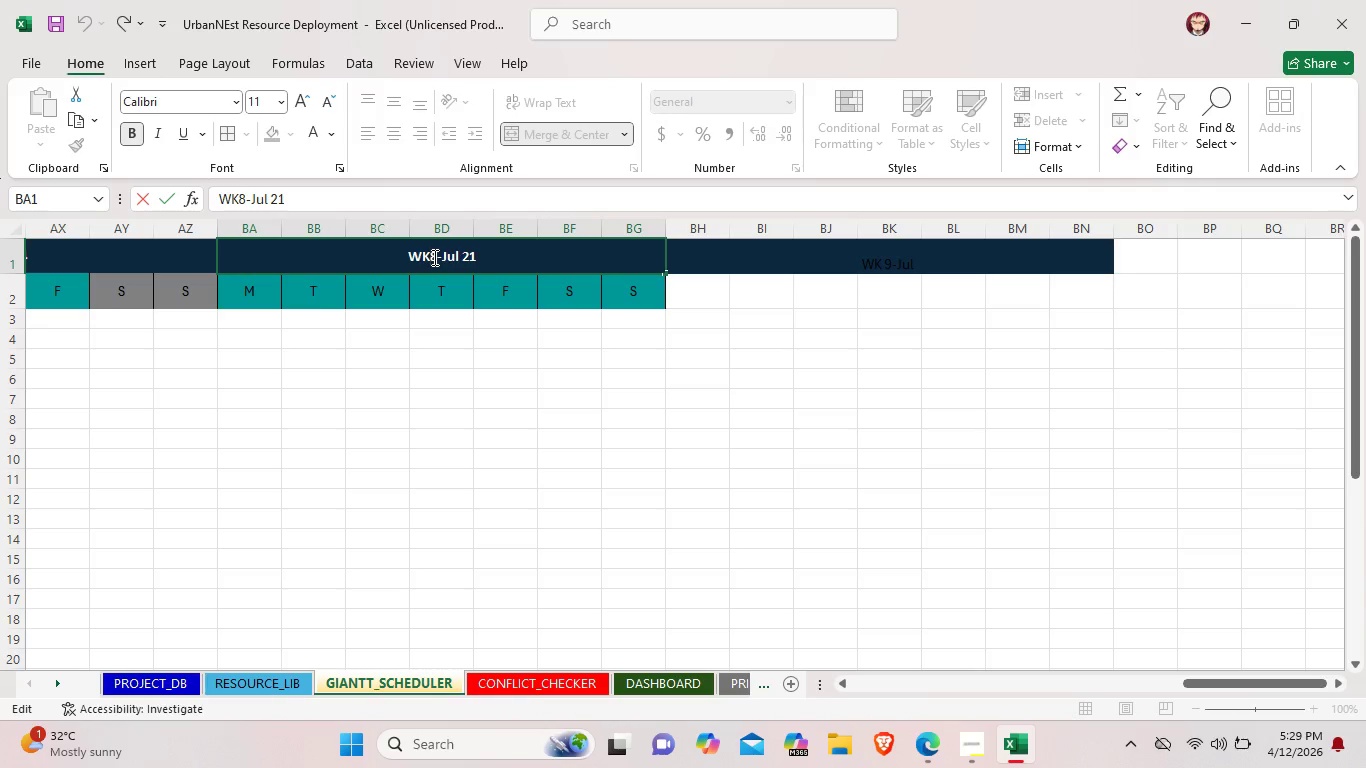 
key(Space)
 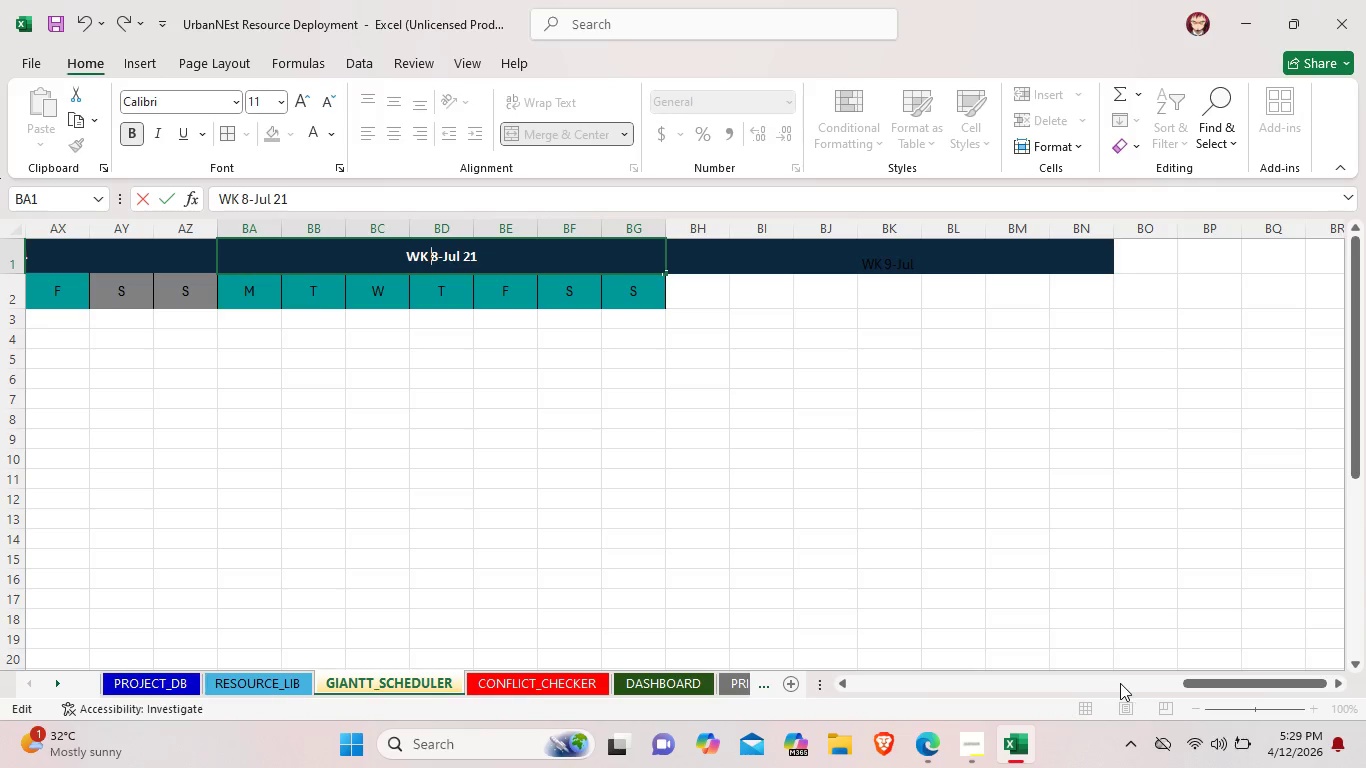 
left_click_drag(start_coordinate=[1230, 694], to_coordinate=[1165, 690])
 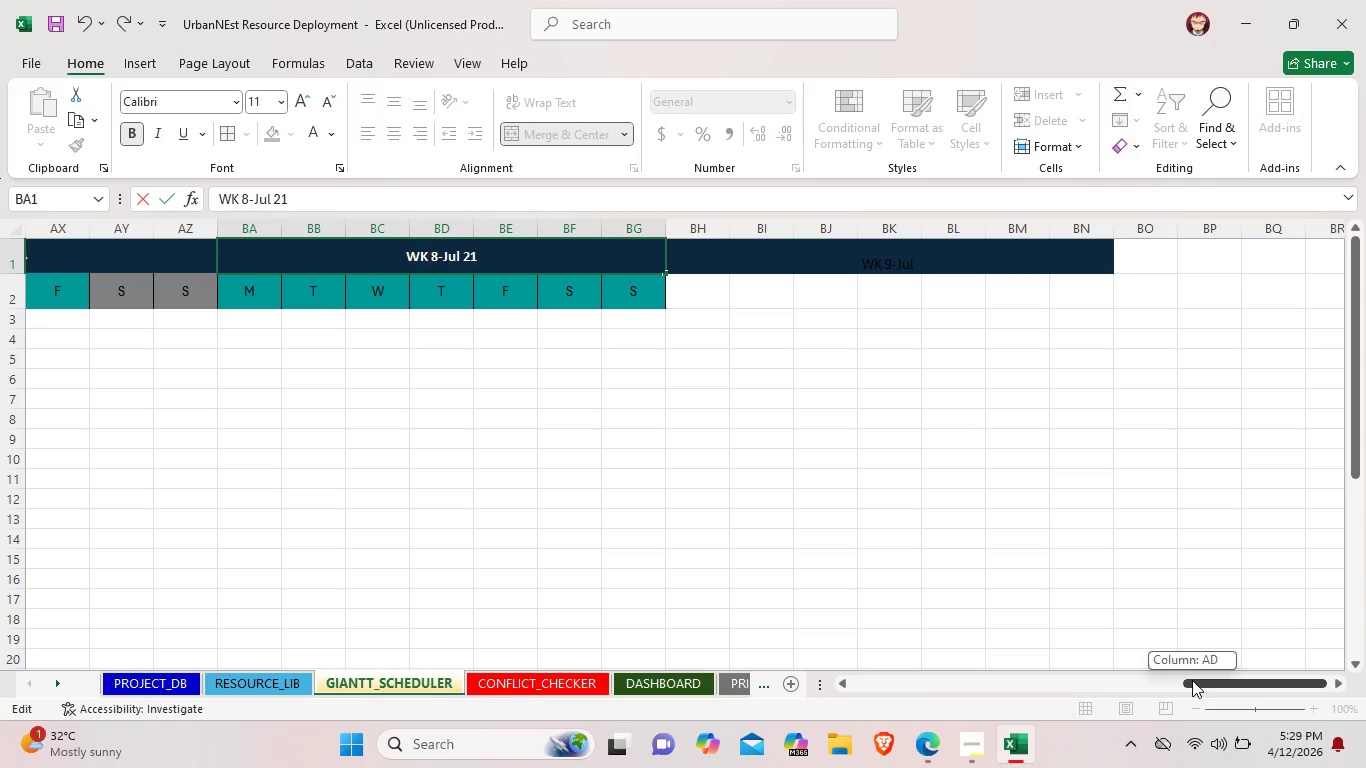 
left_click_drag(start_coordinate=[1192, 680], to_coordinate=[1110, 680])
 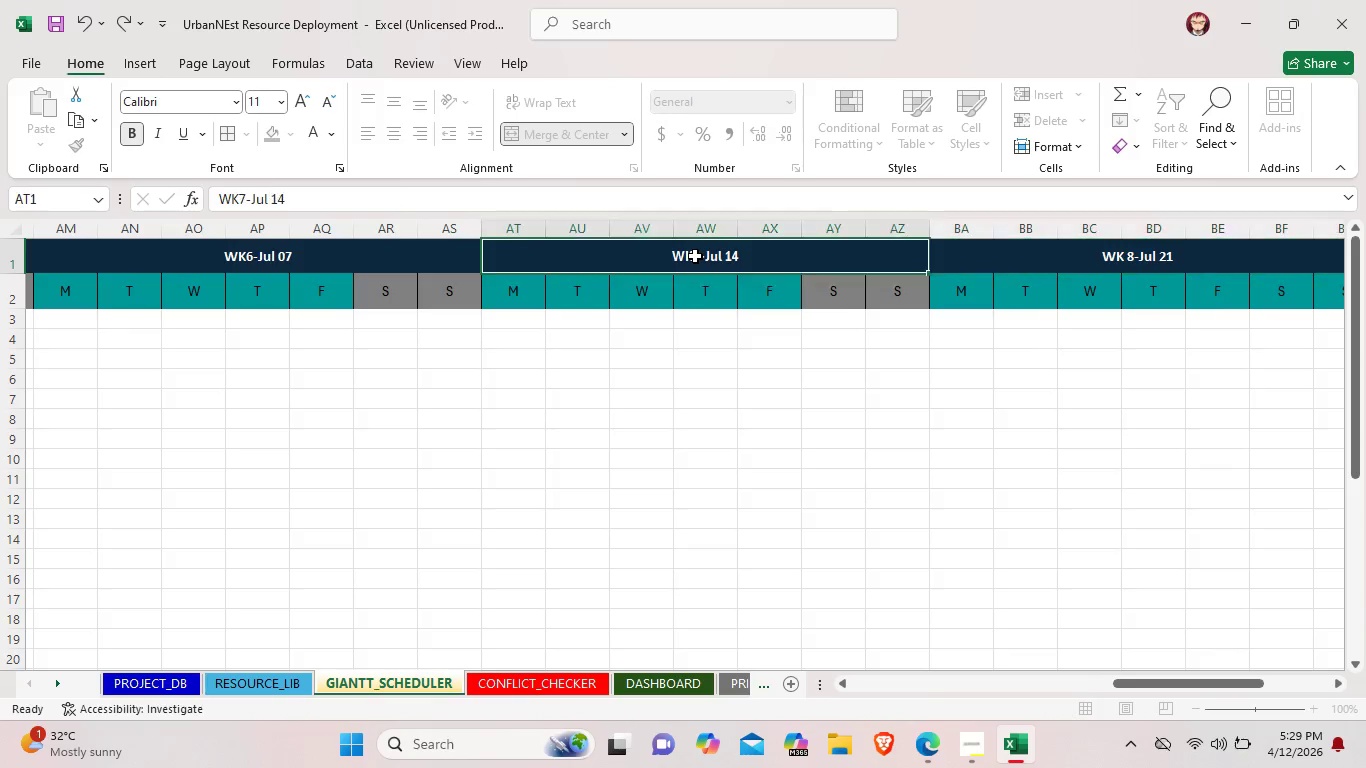 
double_click([695, 256])
 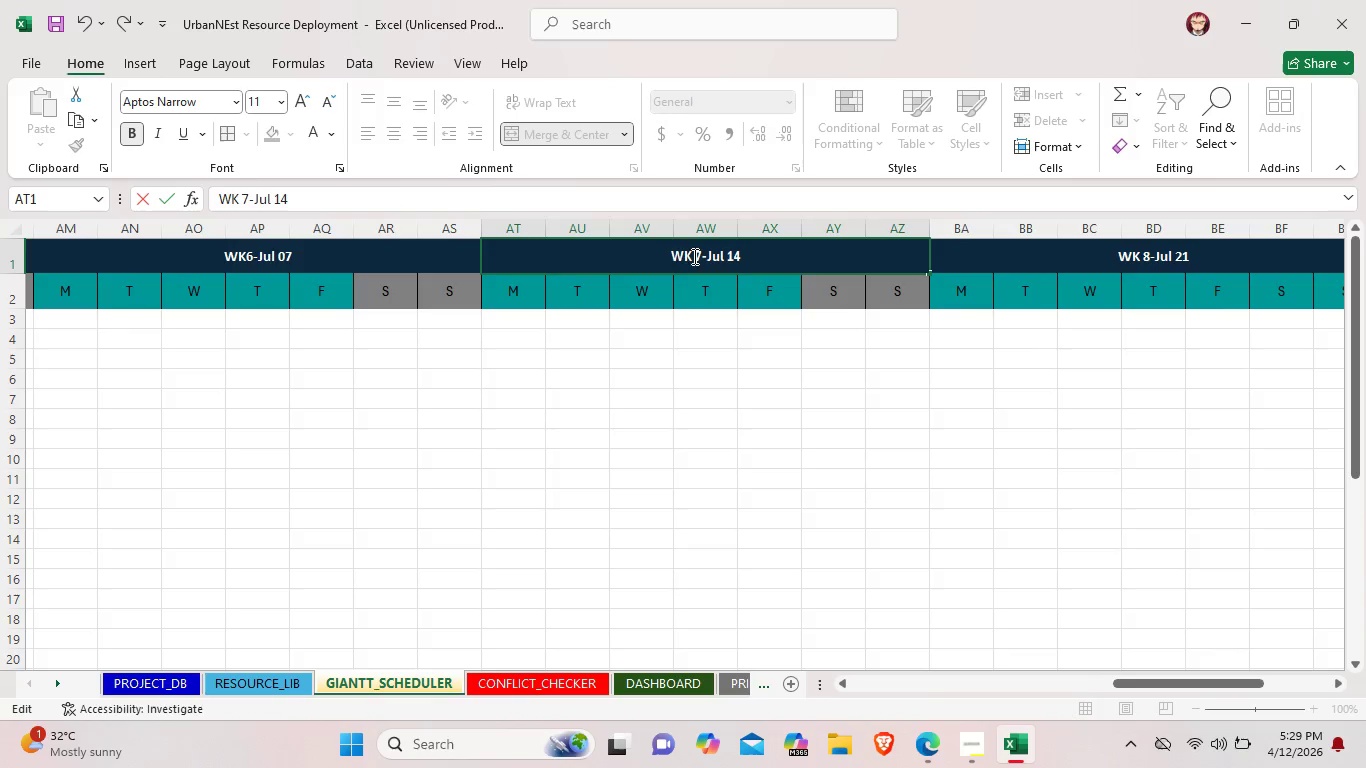 
key(Space)
 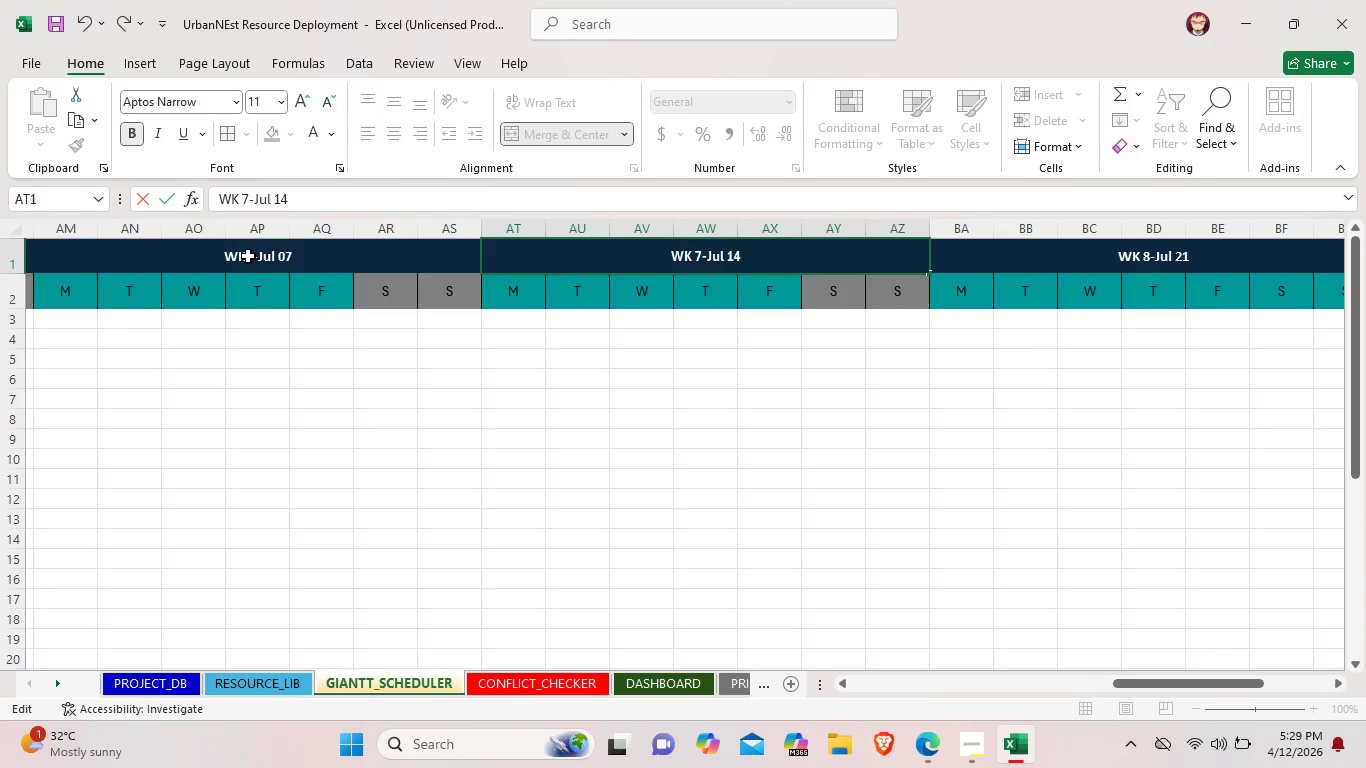 
double_click([248, 256])
 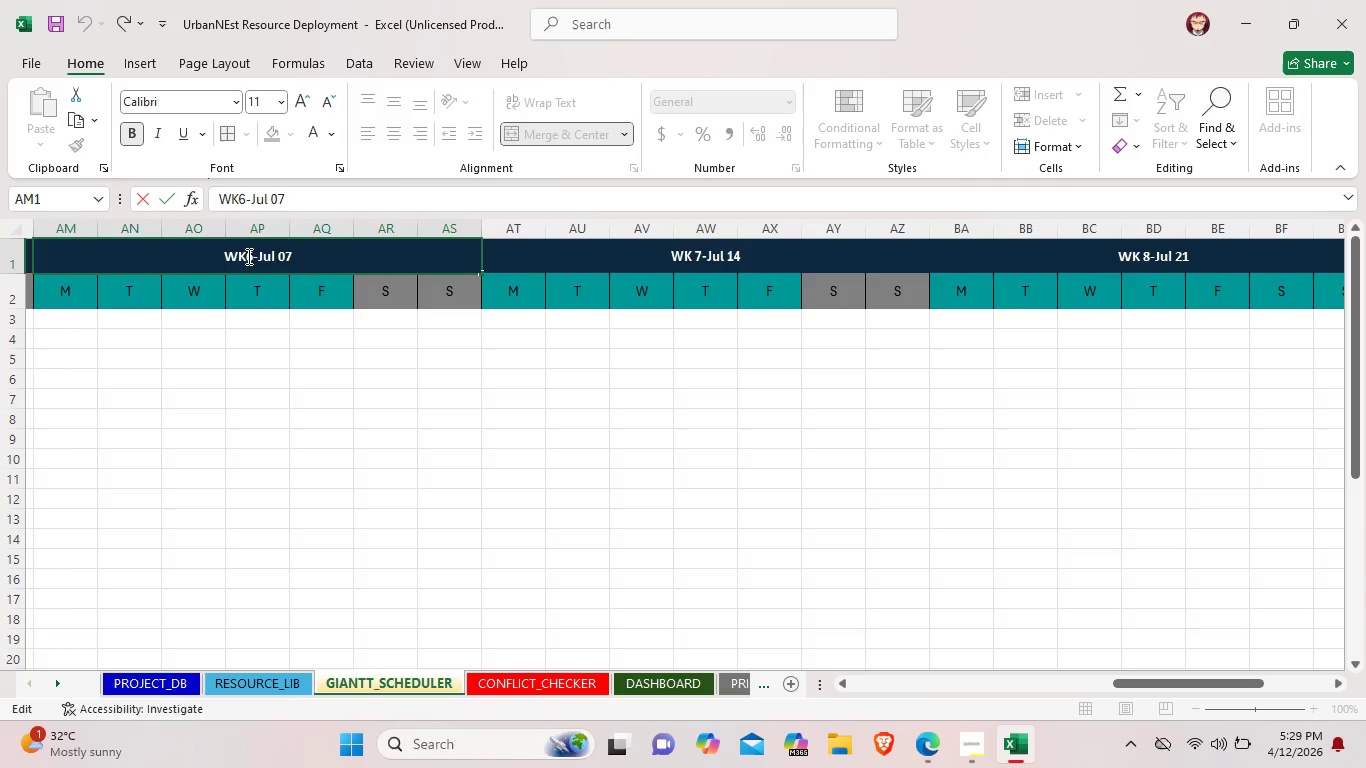 
key(Space)
 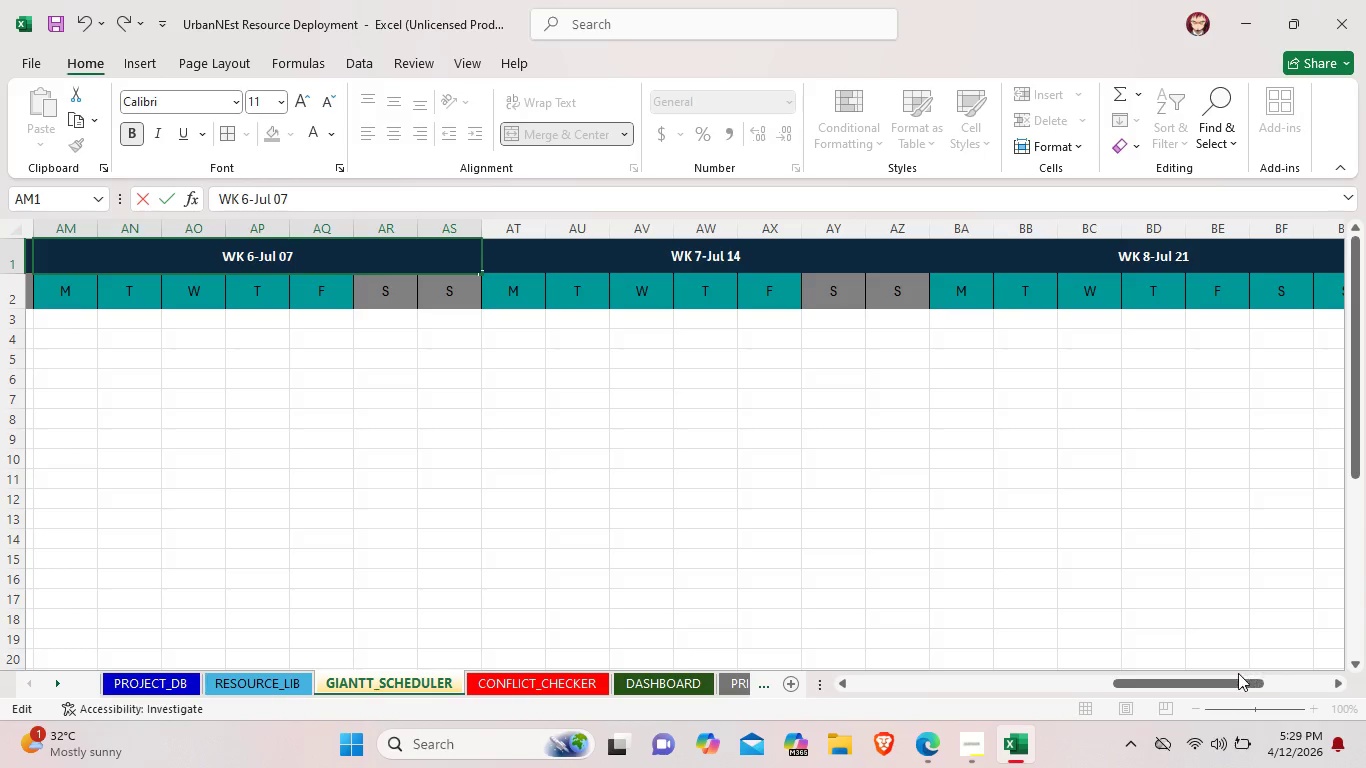 
left_click_drag(start_coordinate=[1231, 677], to_coordinate=[1183, 682])
 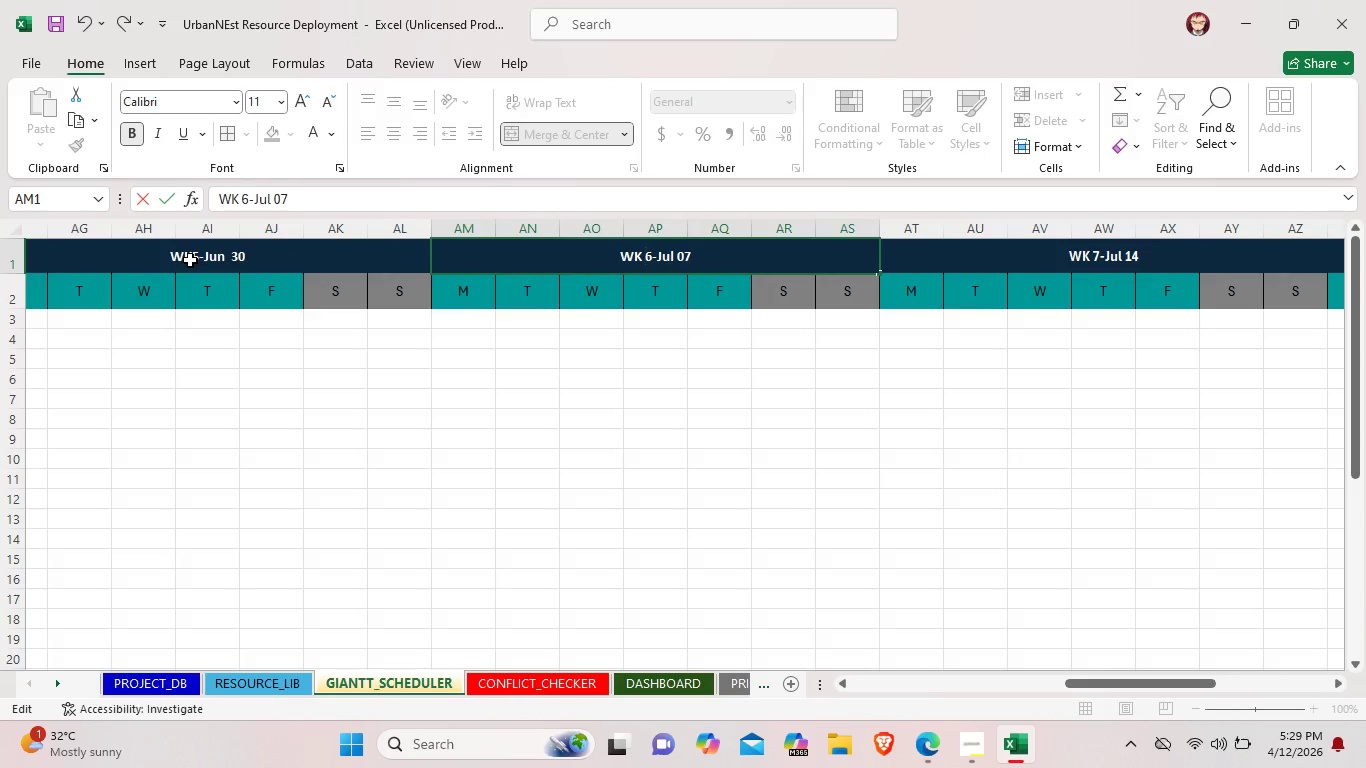 
double_click([190, 260])
 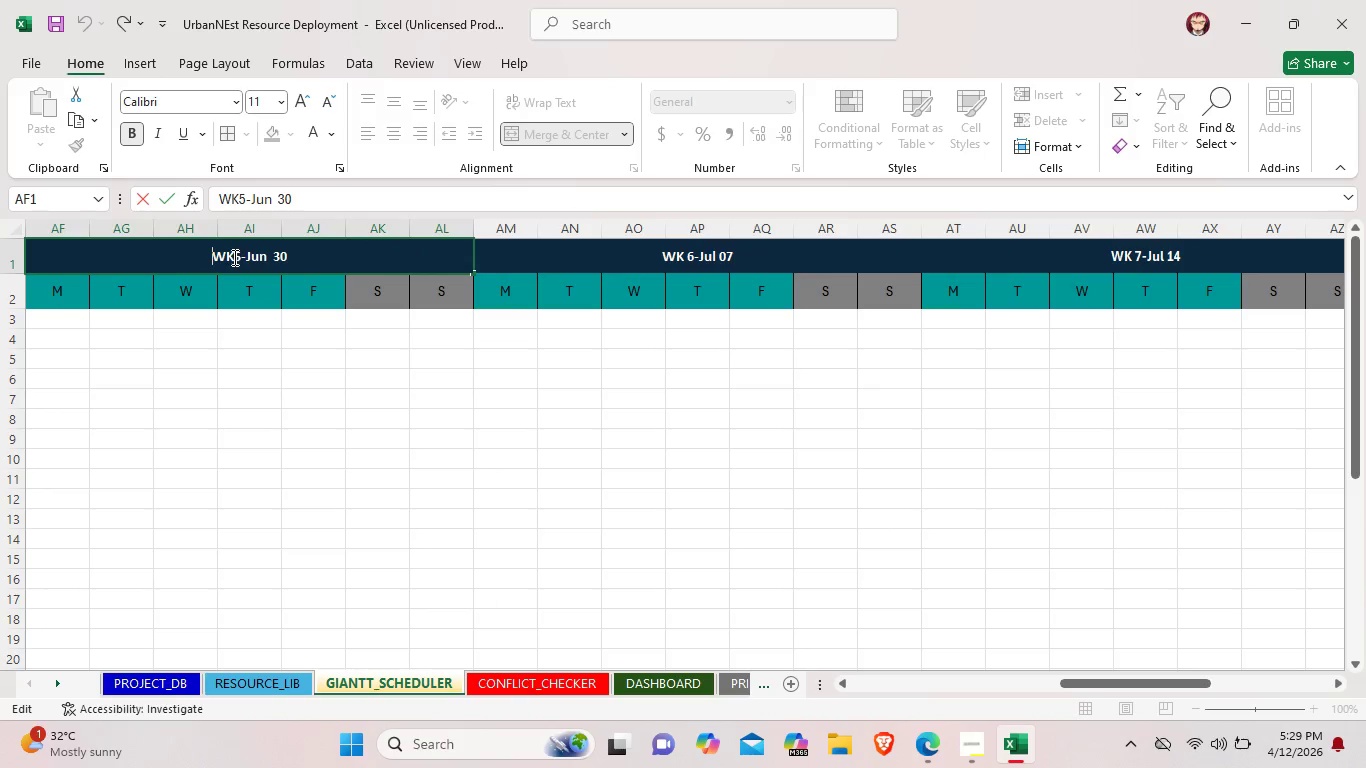 
left_click([234, 257])
 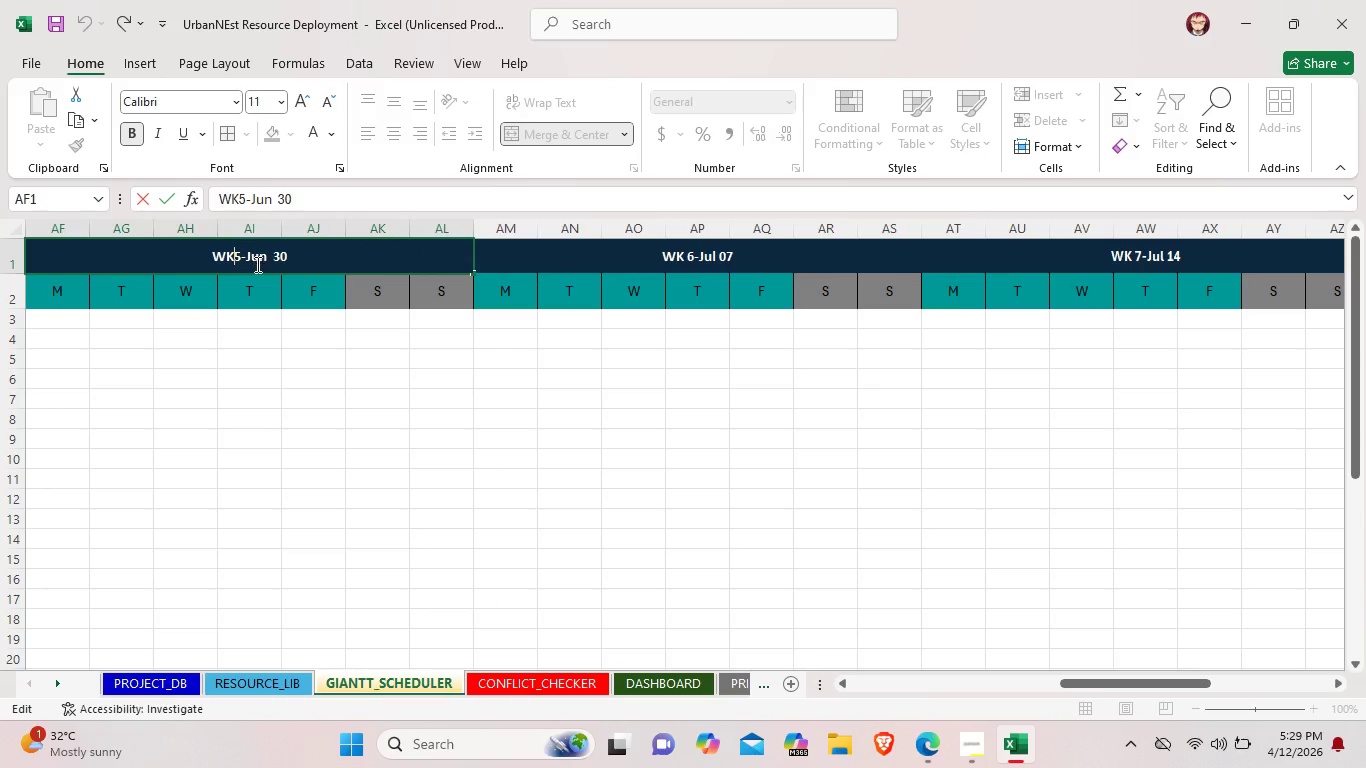 
key(Space)
 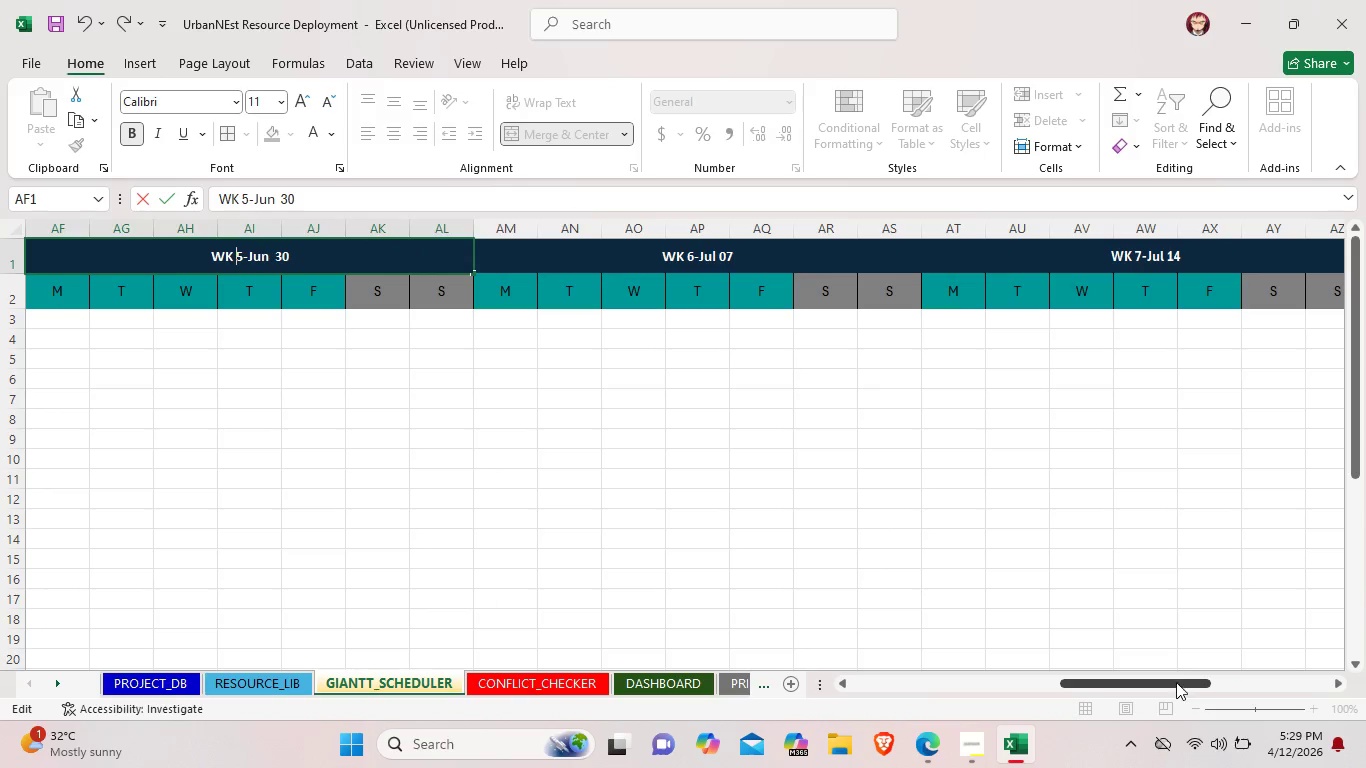 
left_click_drag(start_coordinate=[1173, 676], to_coordinate=[1068, 680])
 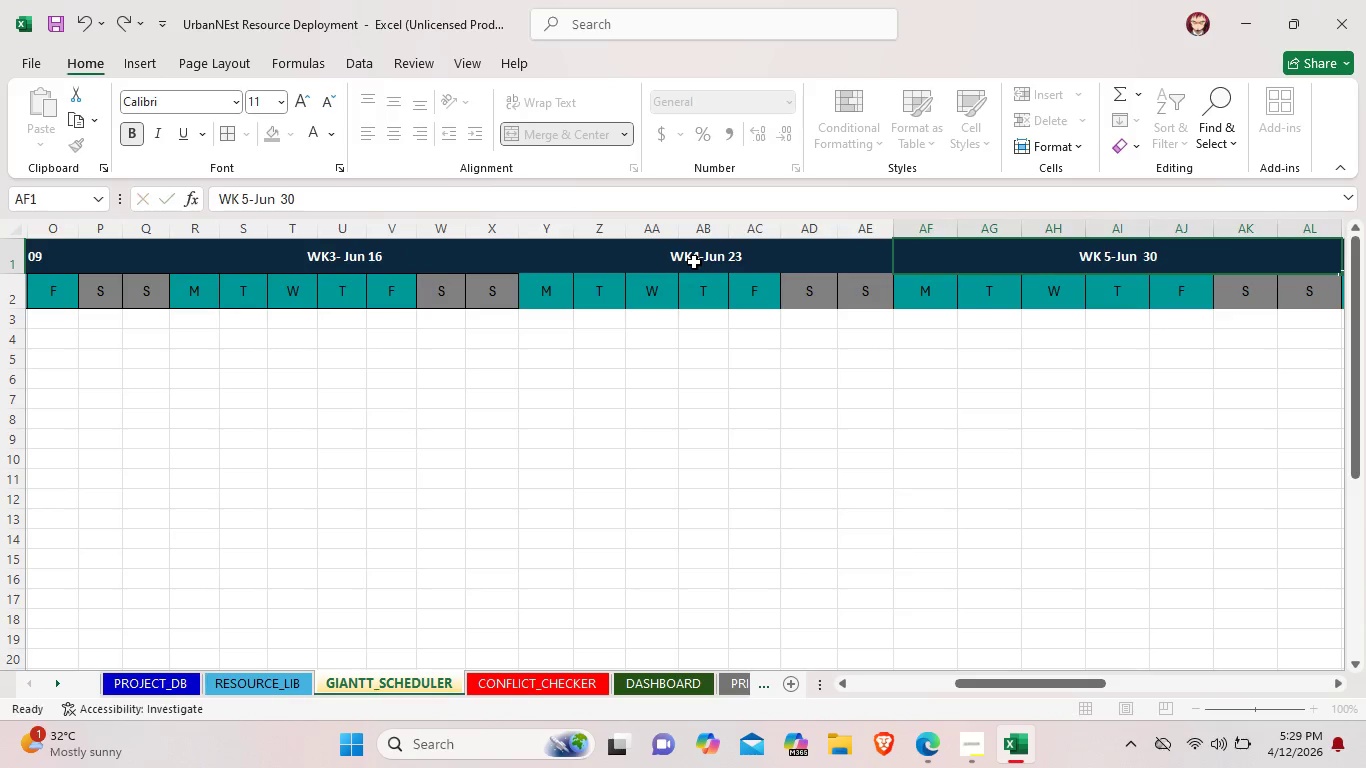 
double_click([694, 262])
 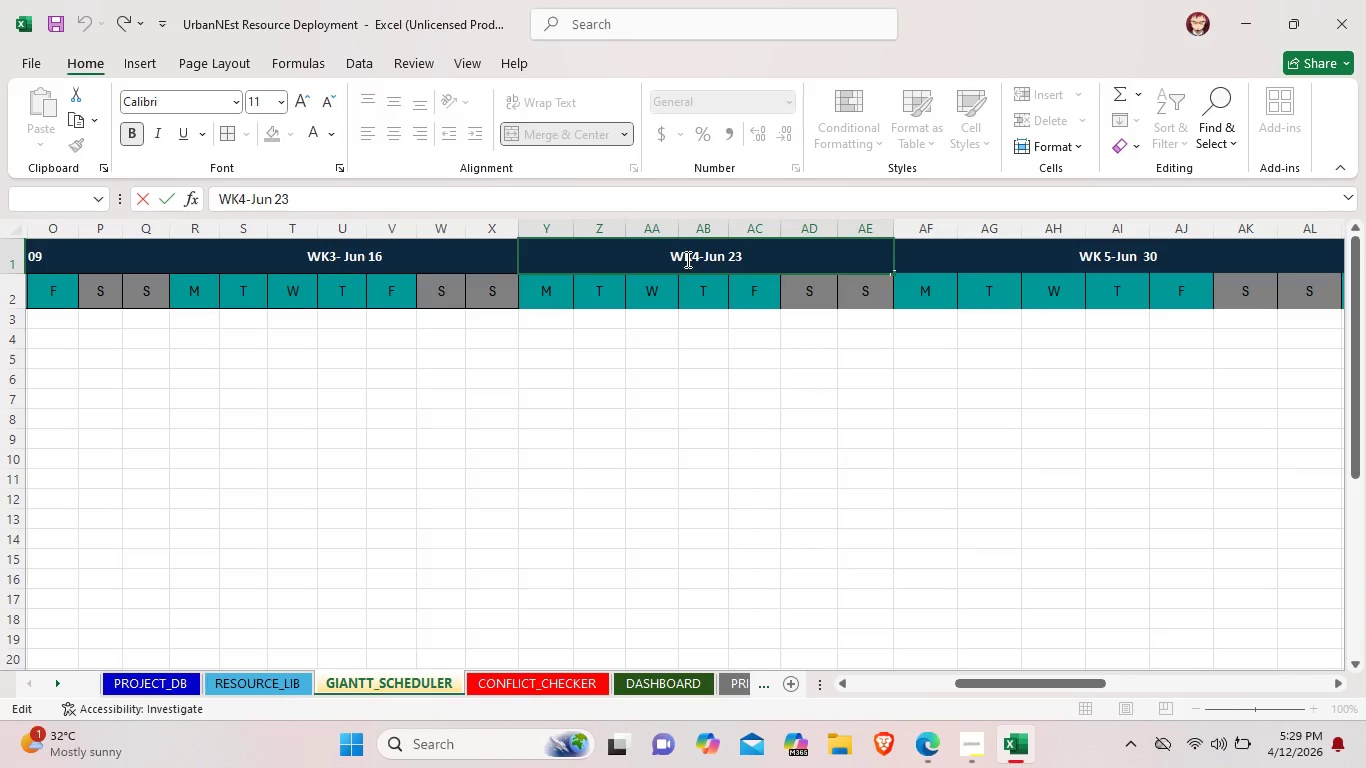 
key(Space)
 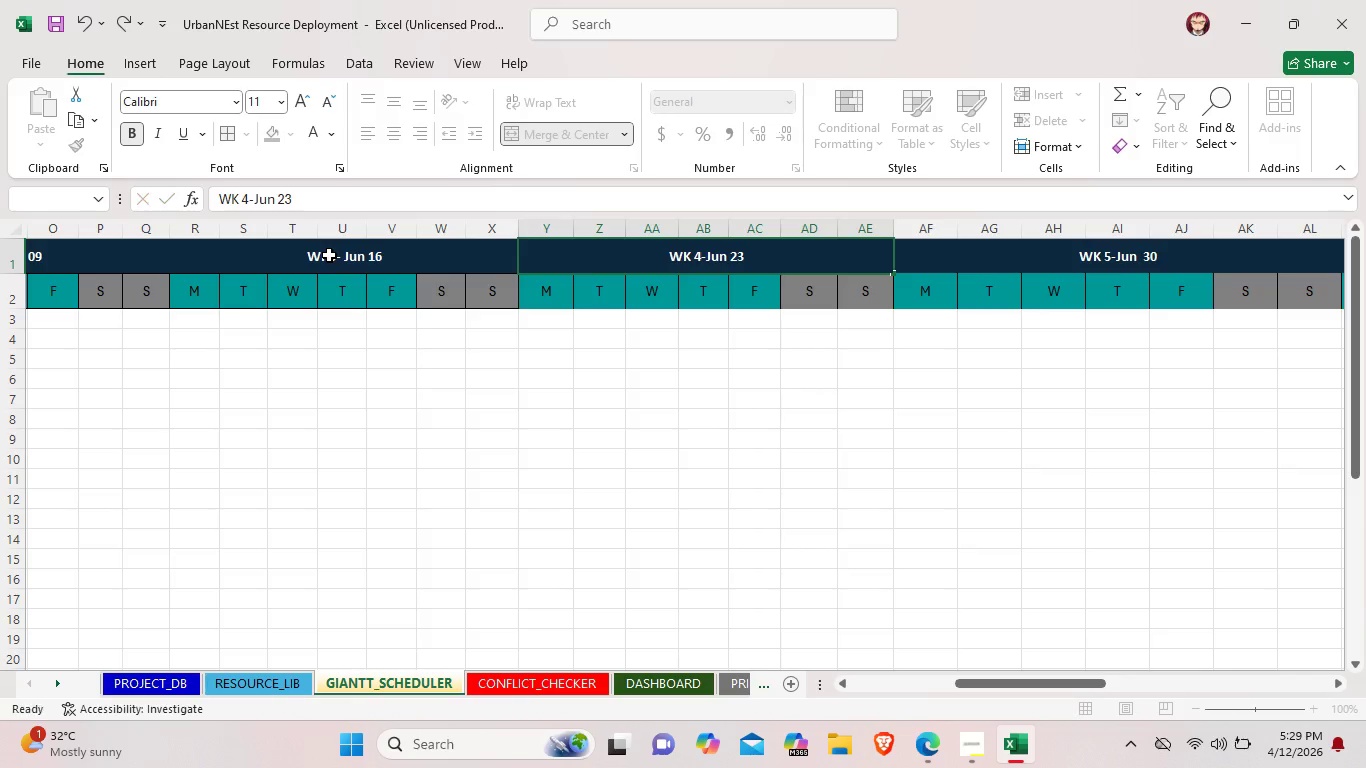 
double_click([329, 255])
 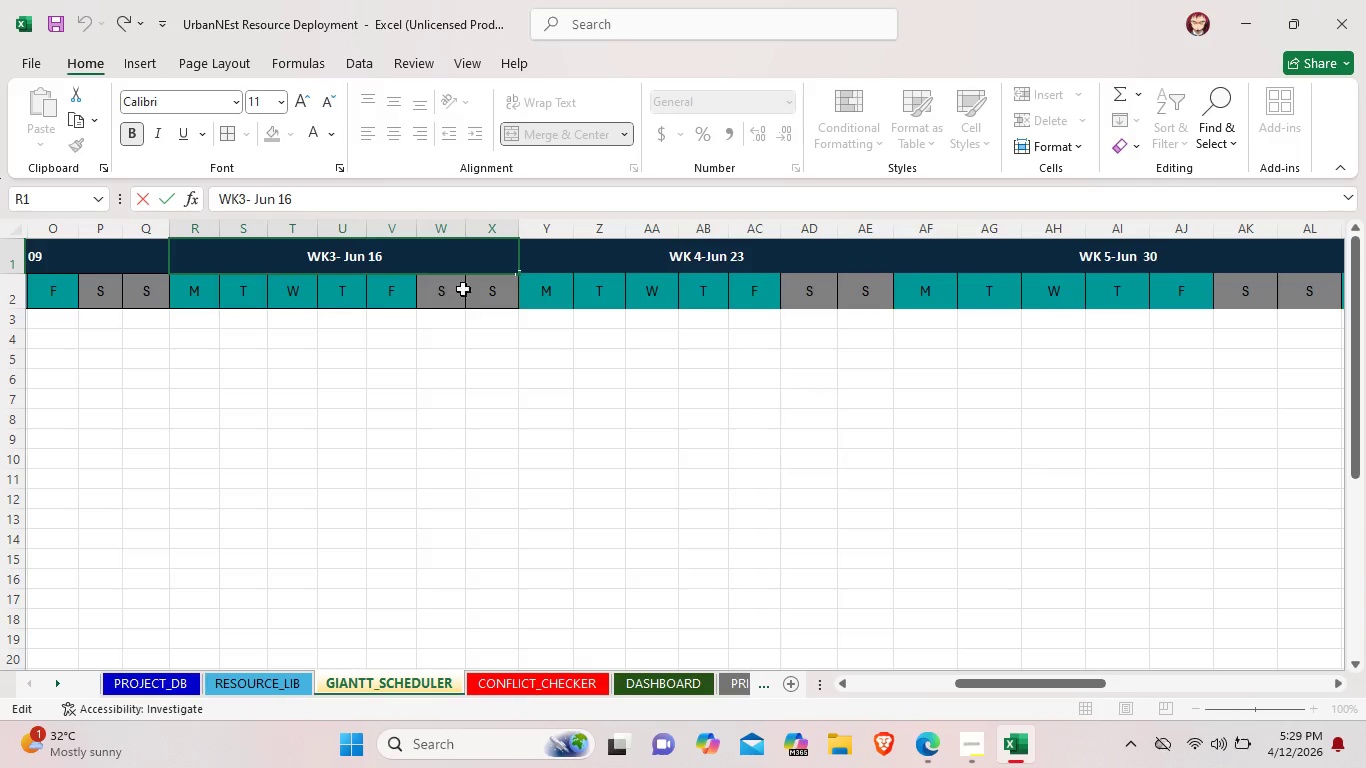 
key(Space)
 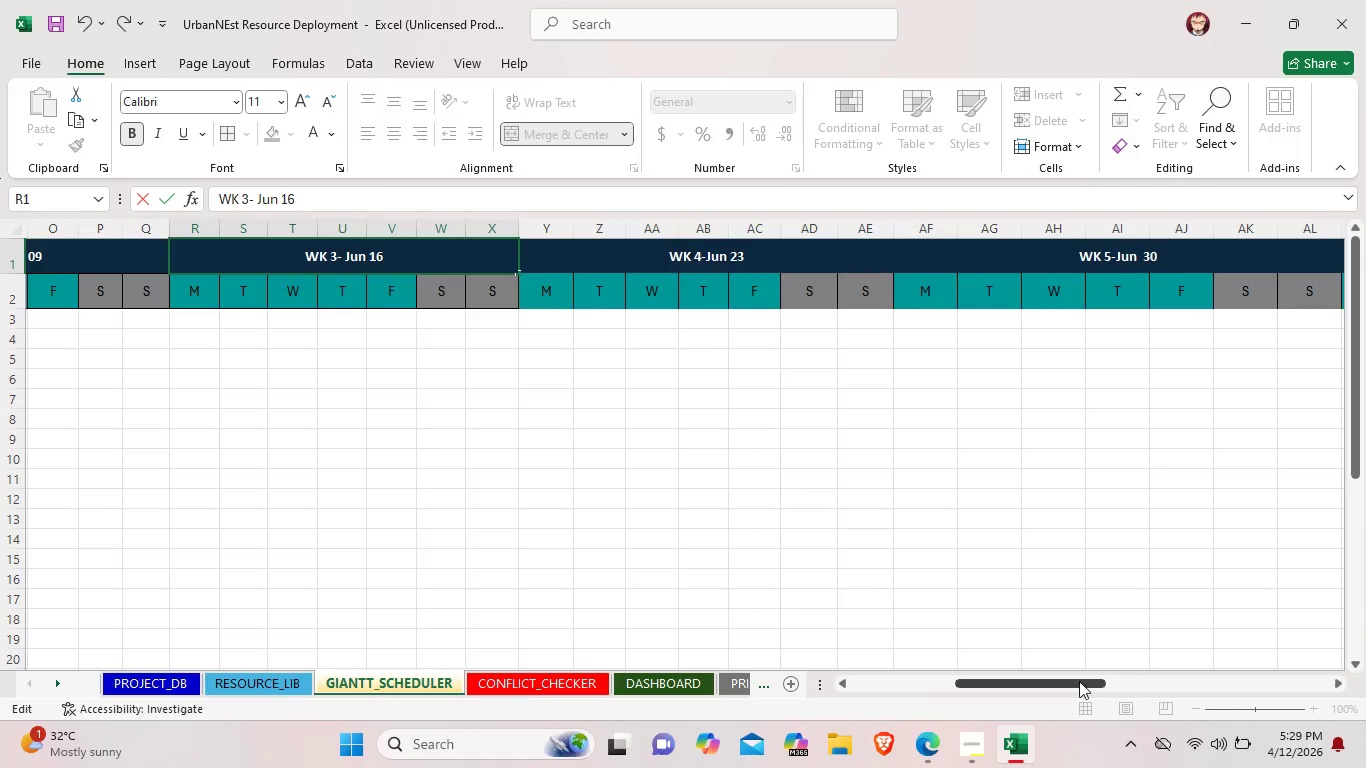 
left_click_drag(start_coordinate=[1079, 681], to_coordinate=[1343, 689])
 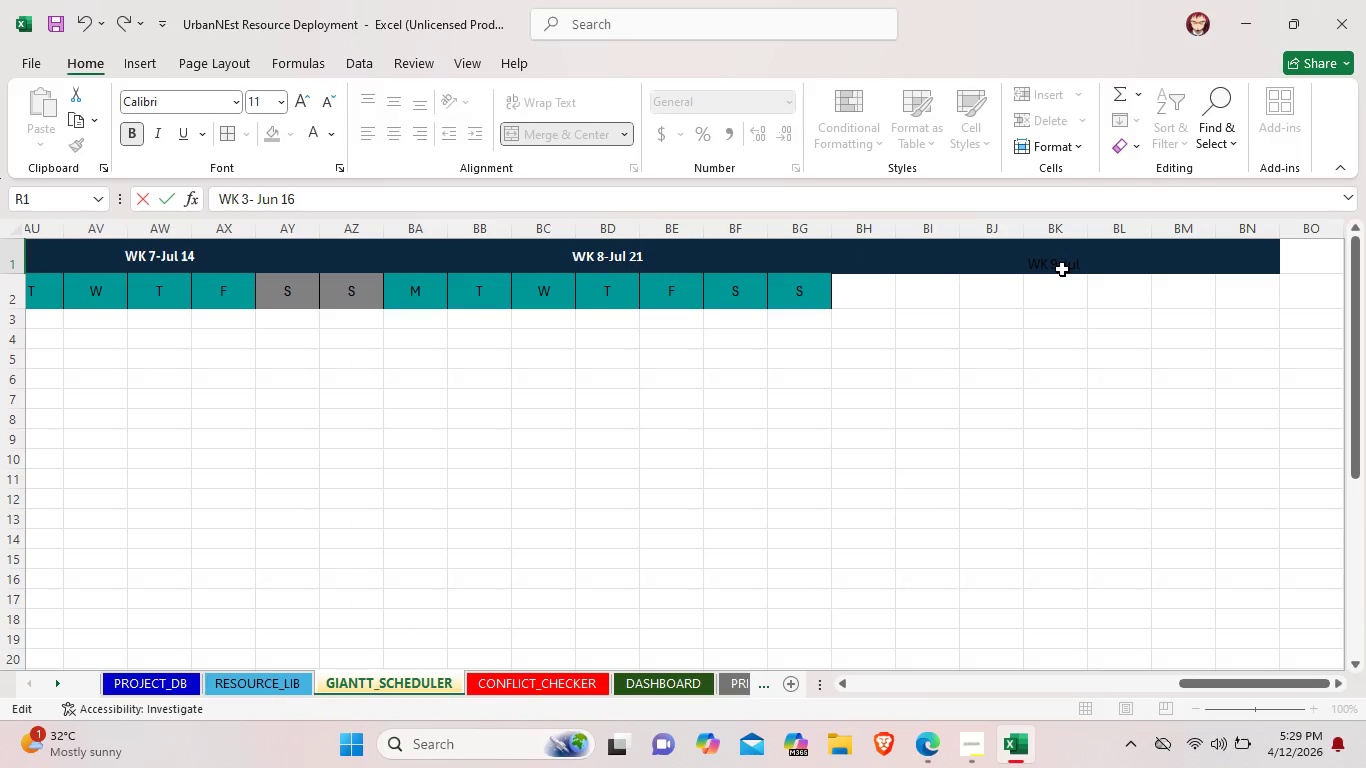 
left_click([1062, 269])
 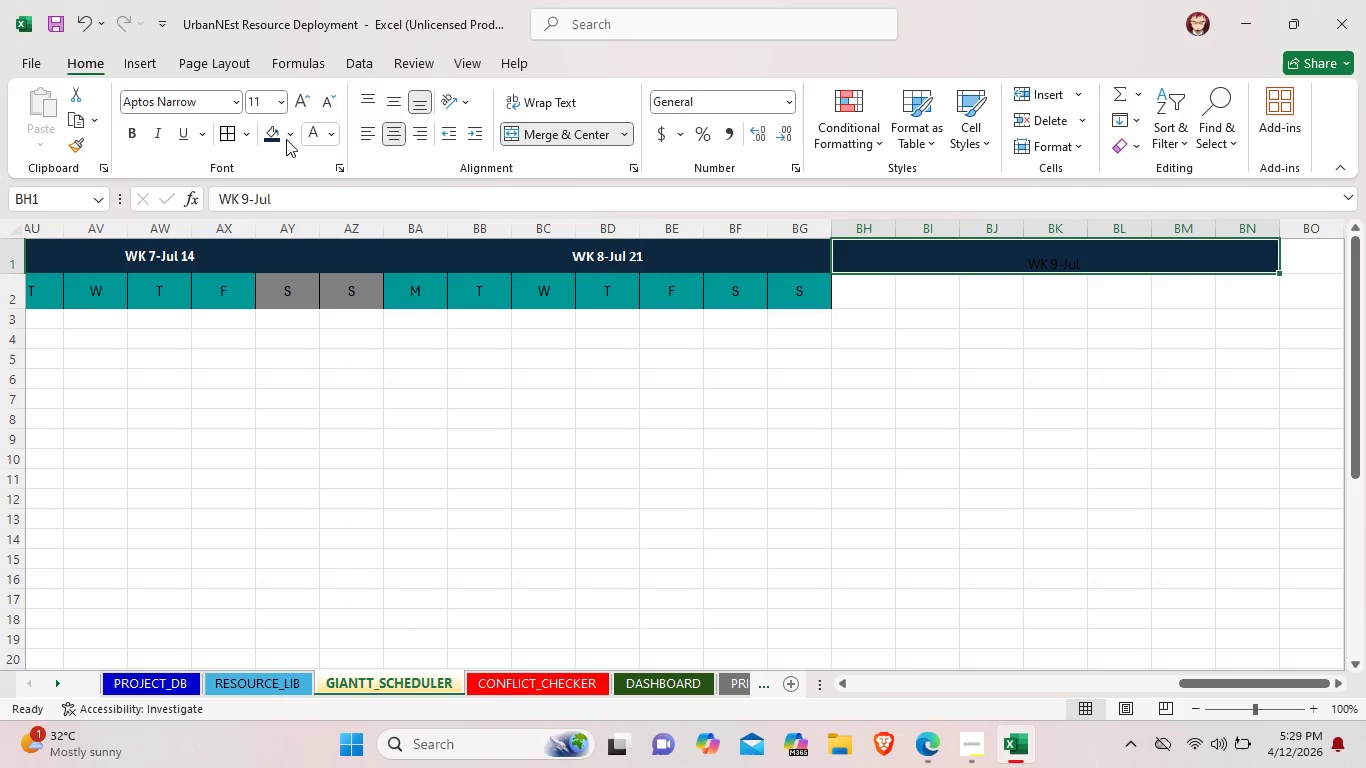 
left_click([313, 139])
 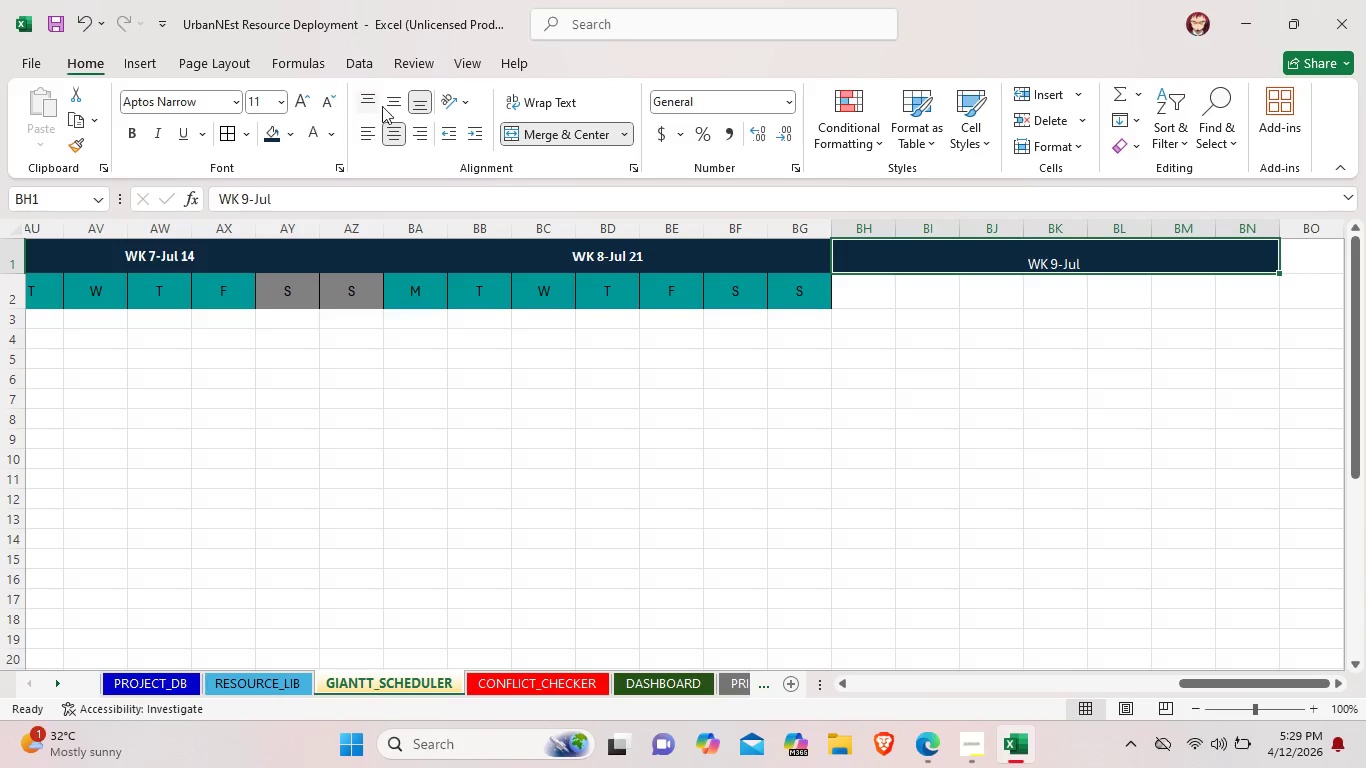 
left_click([387, 105])
 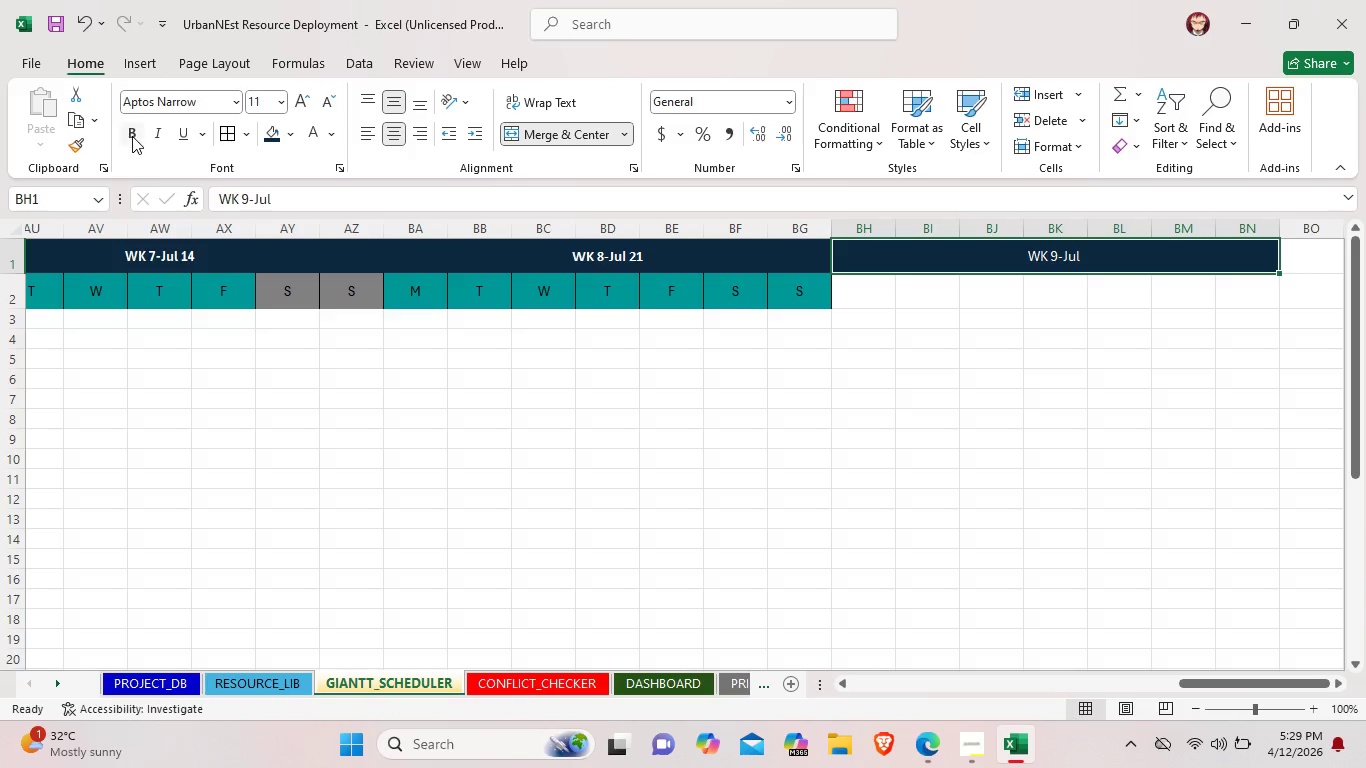 
left_click([132, 136])
 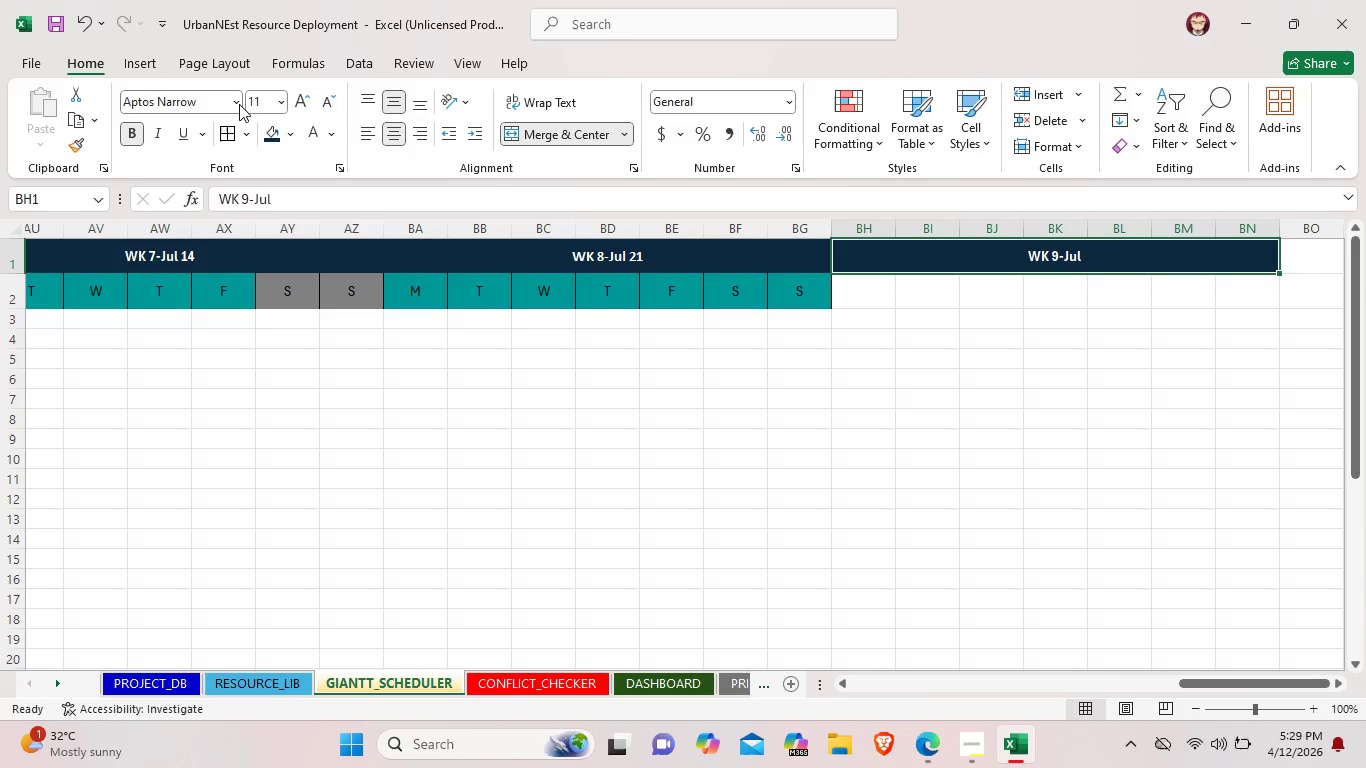 
left_click([235, 100])
 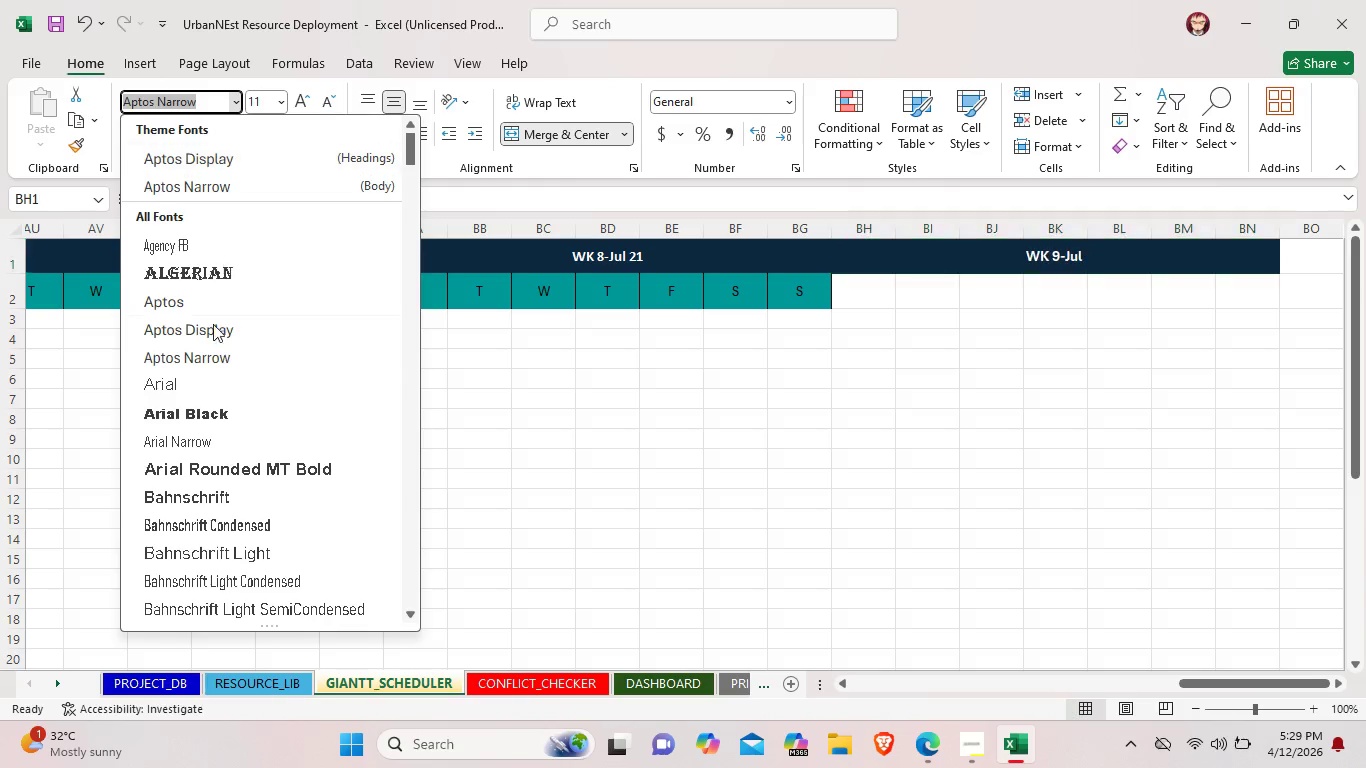 
scroll: coordinate [230, 435], scroll_direction: down, amount: 17.0
 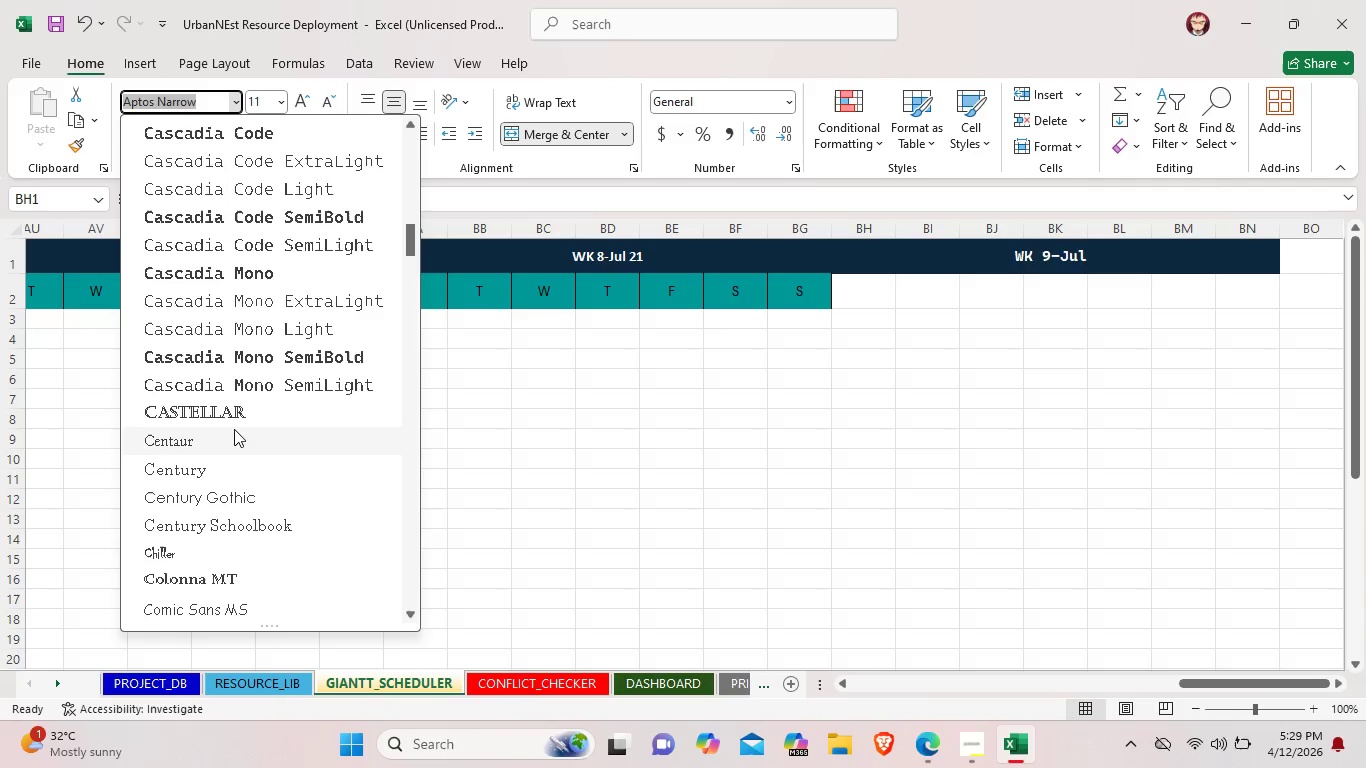 
scroll: coordinate [234, 426], scroll_direction: up, amount: 1.0
 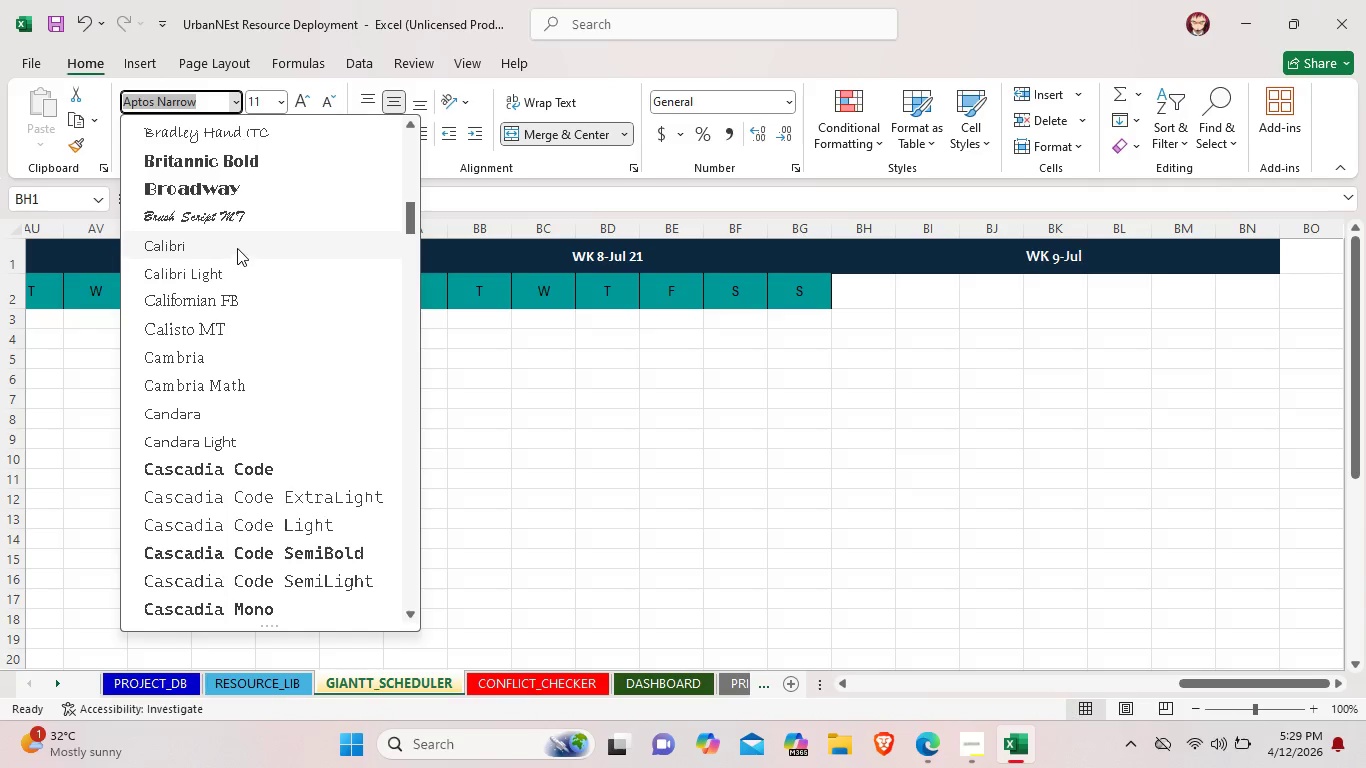 
left_click([237, 248])
 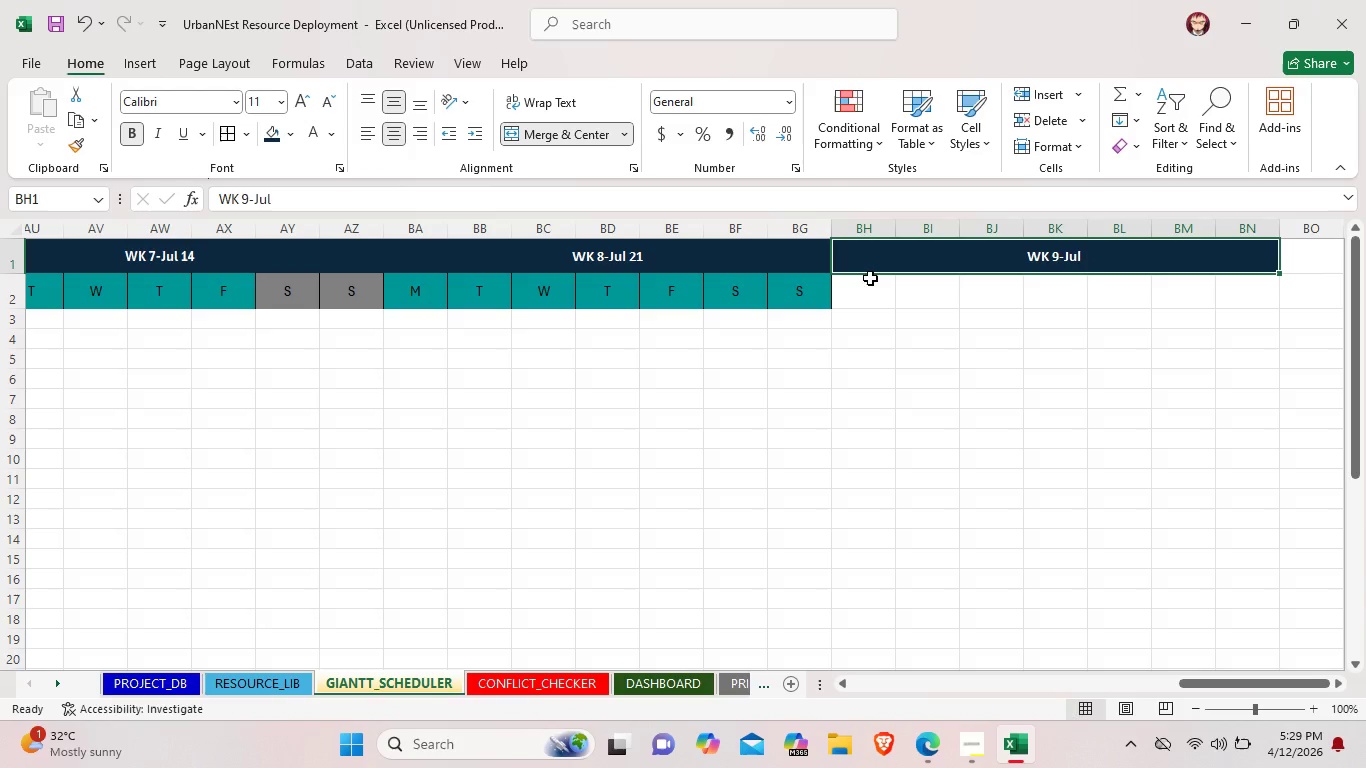 
left_click([868, 280])
 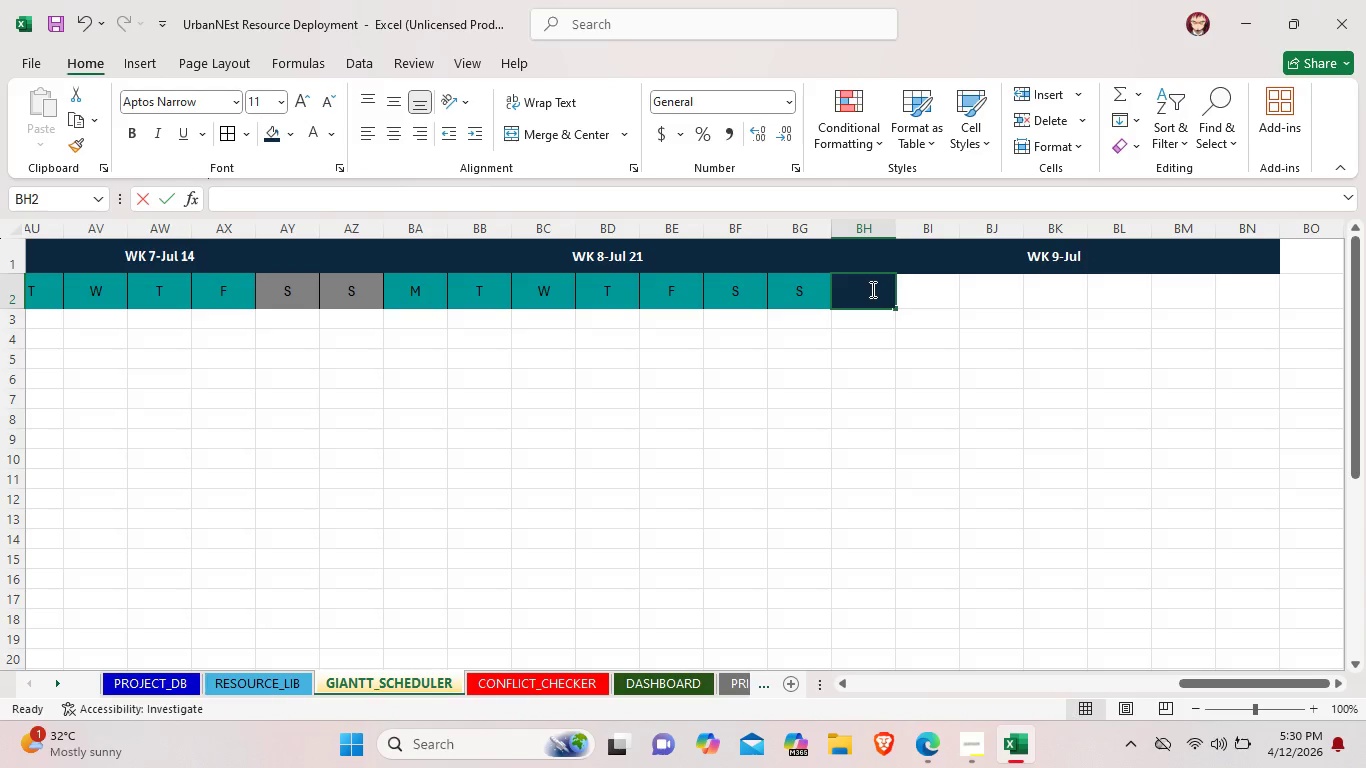 
double_click([871, 289])
 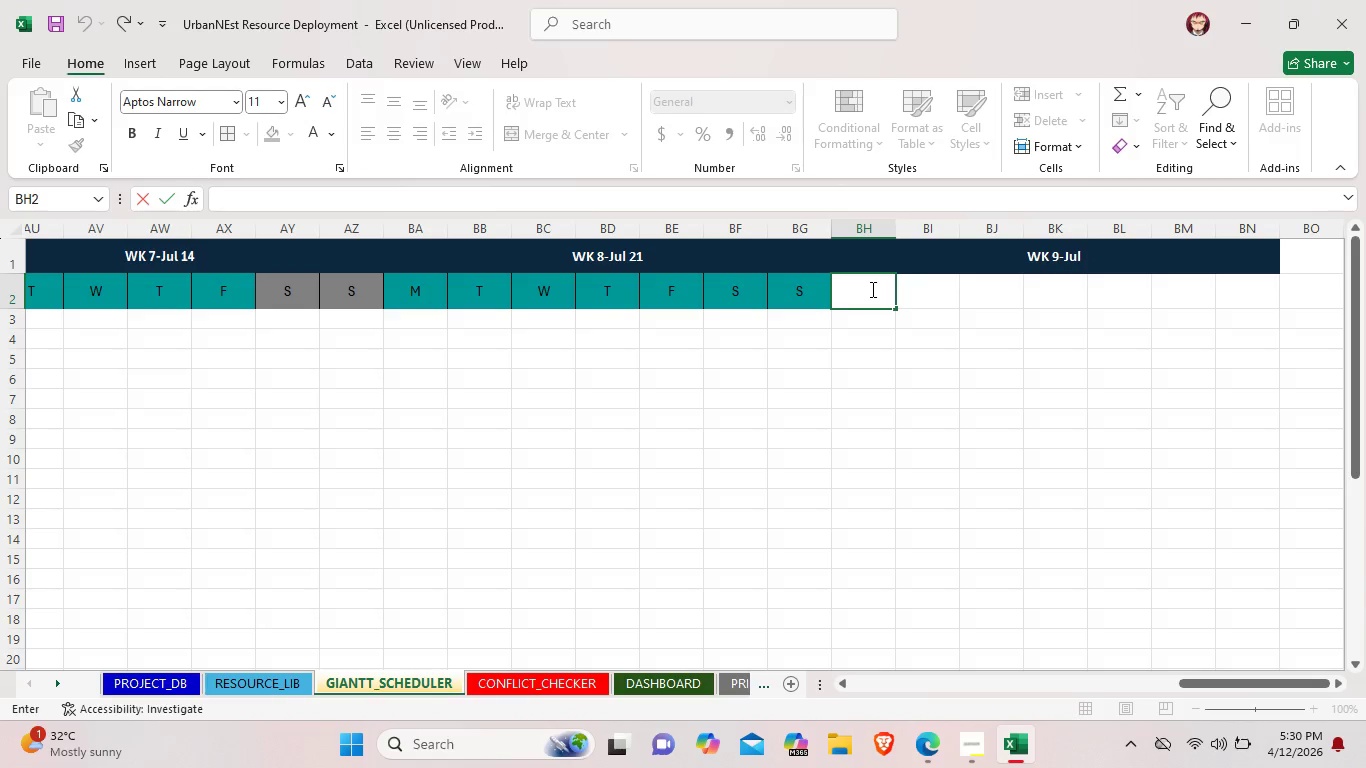 
key(Shift+M)
 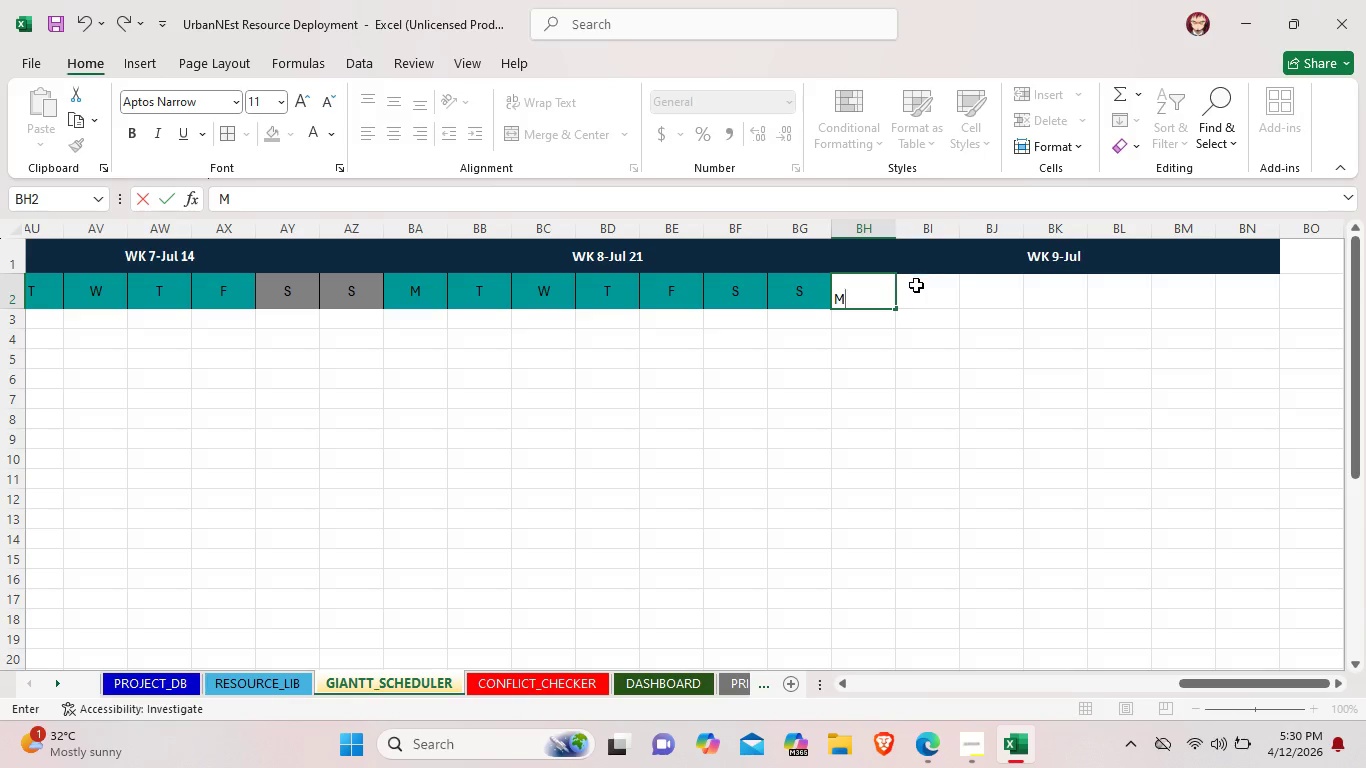 
double_click([916, 285])
 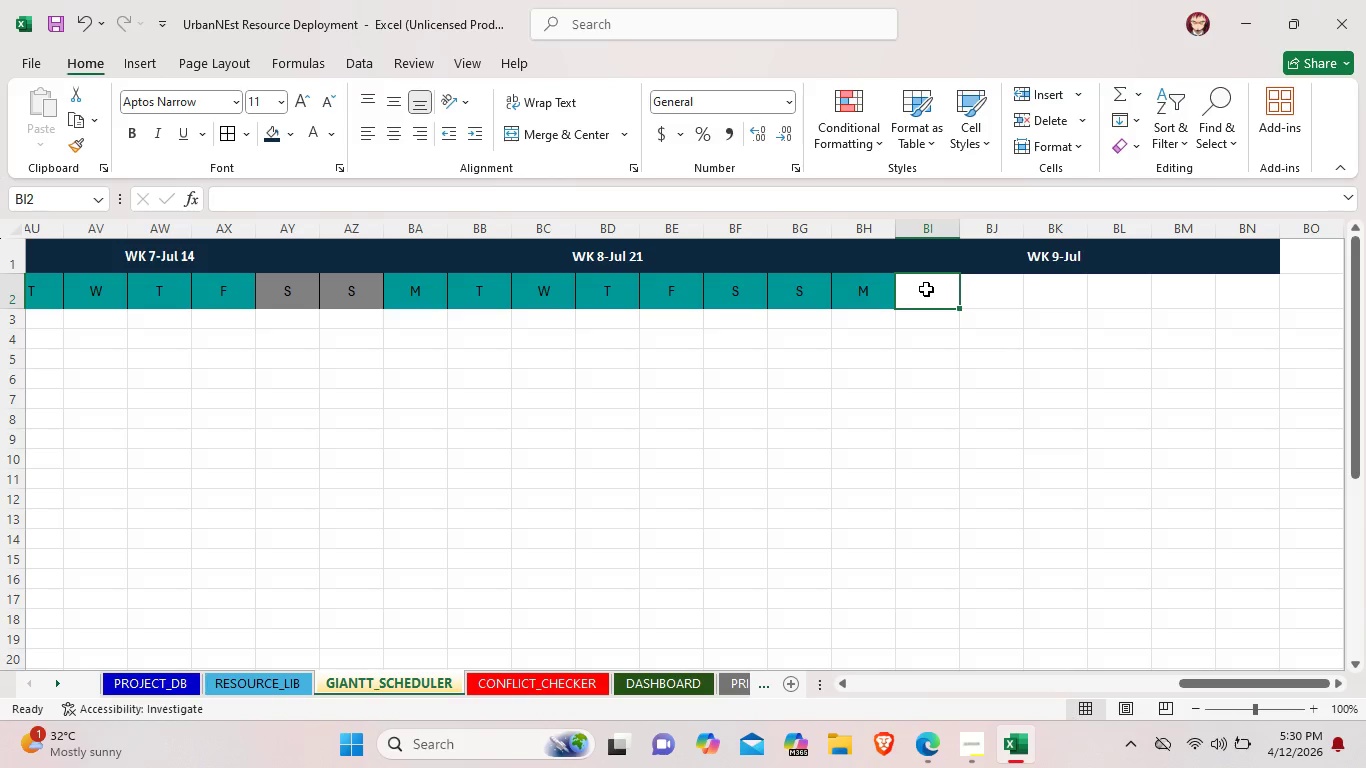 
hold_key(key=ShiftLeft, duration=0.95)
 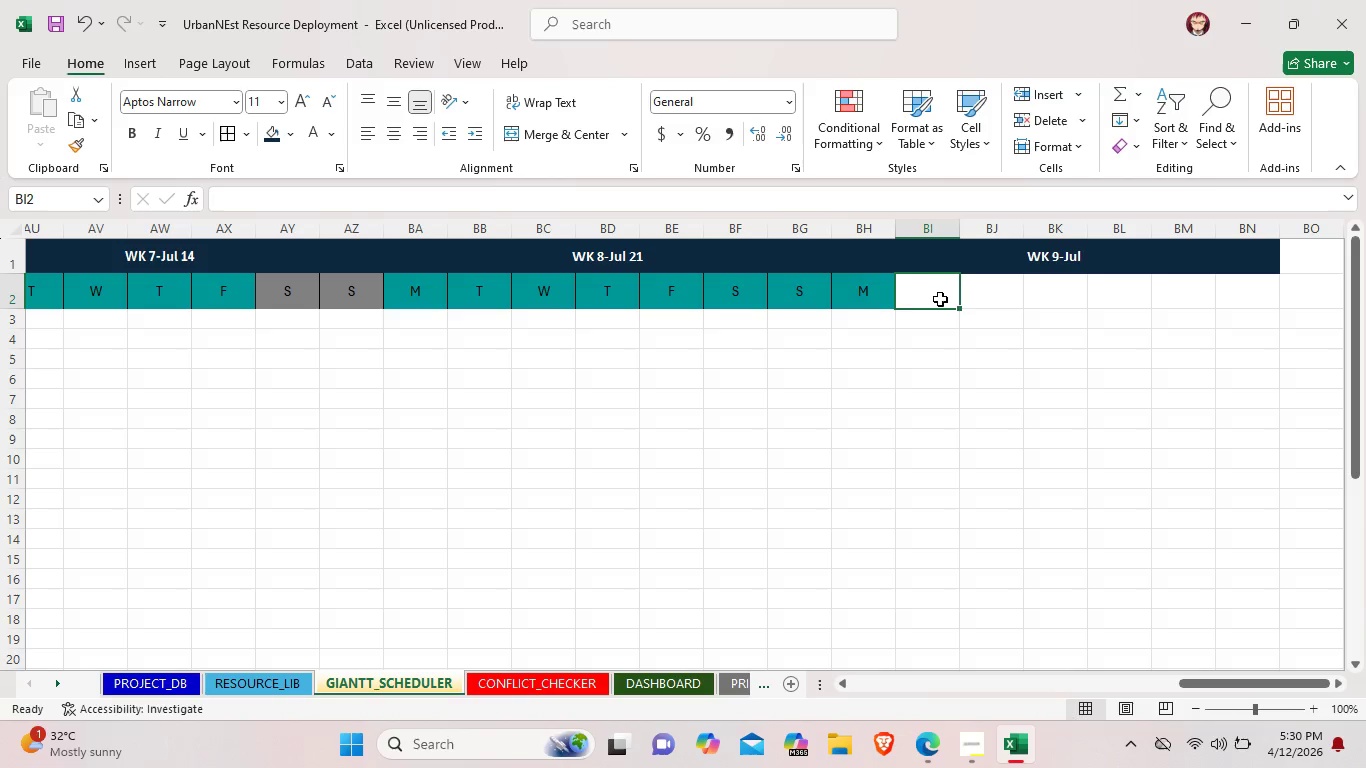 
key(Shift+T)
 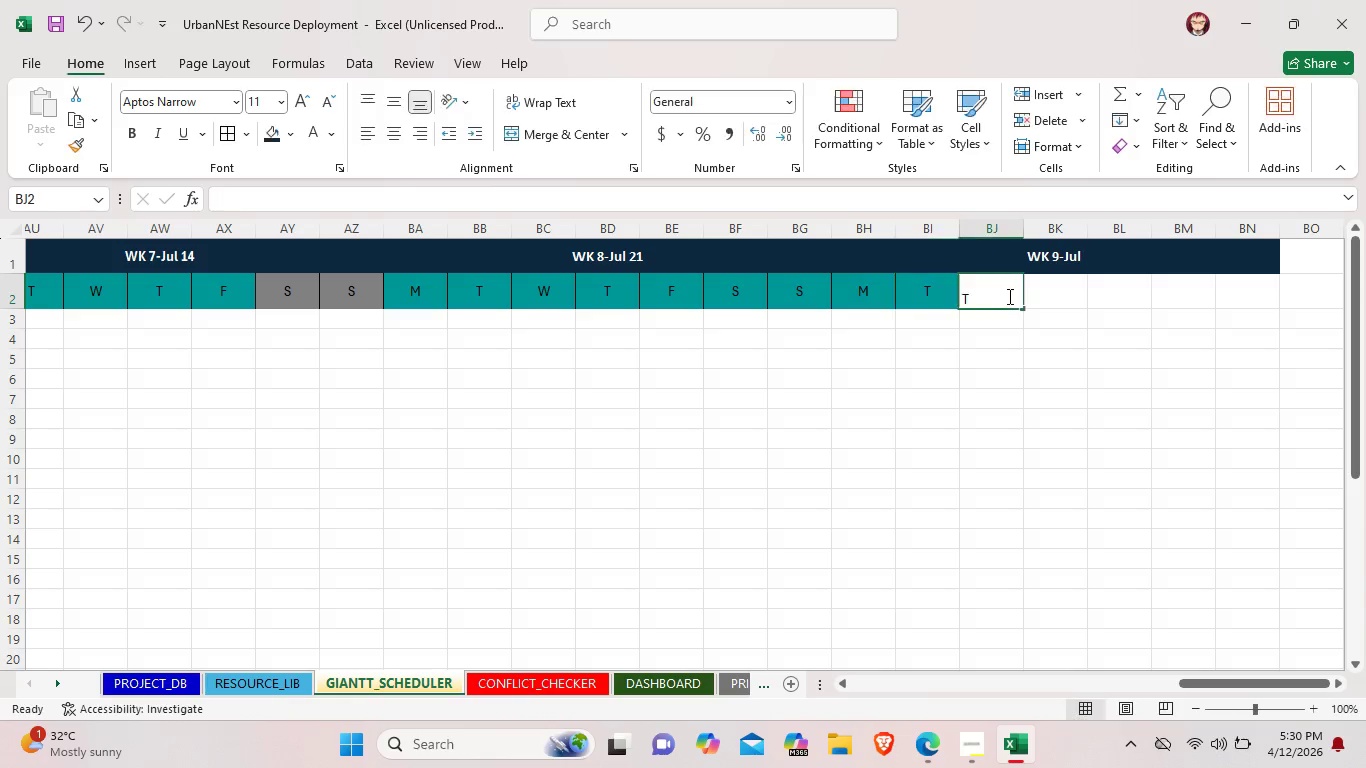 
double_click([1008, 296])
 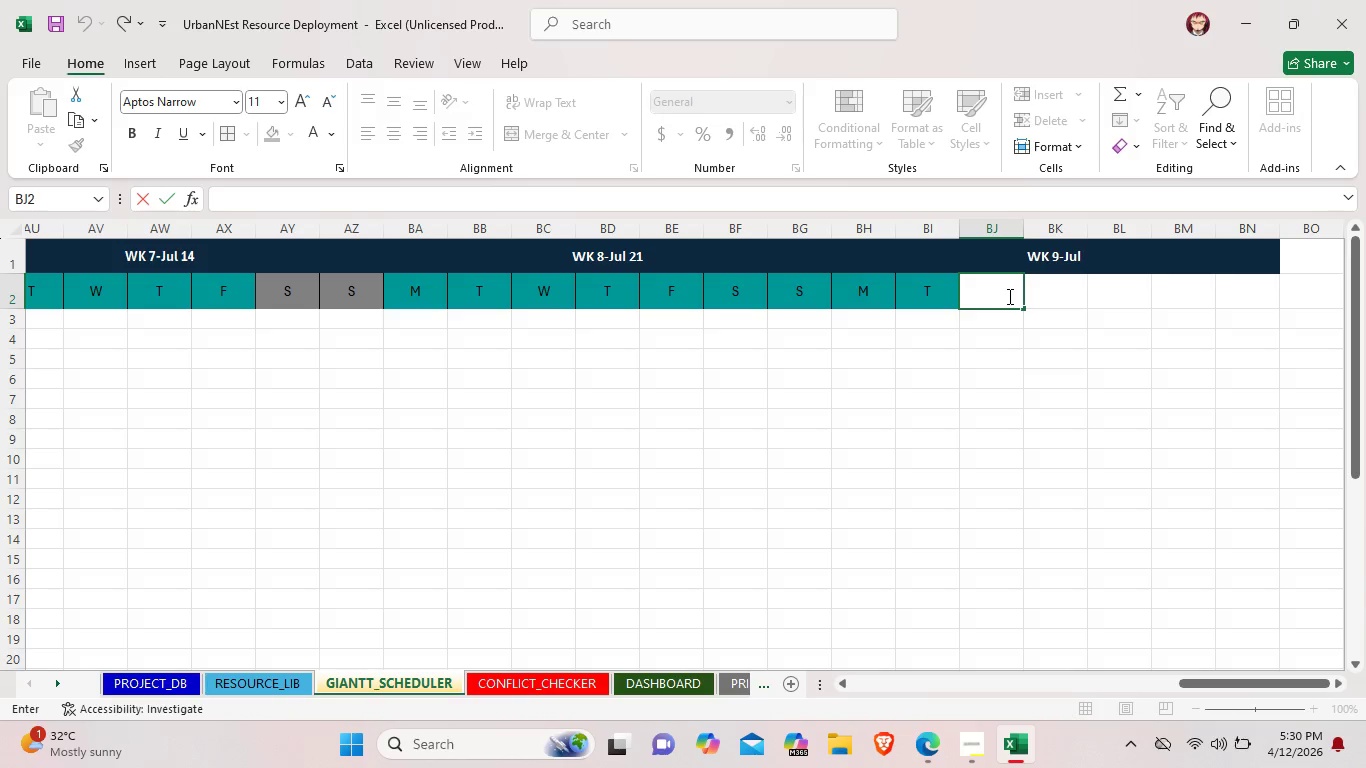 
key(Shift+W)
 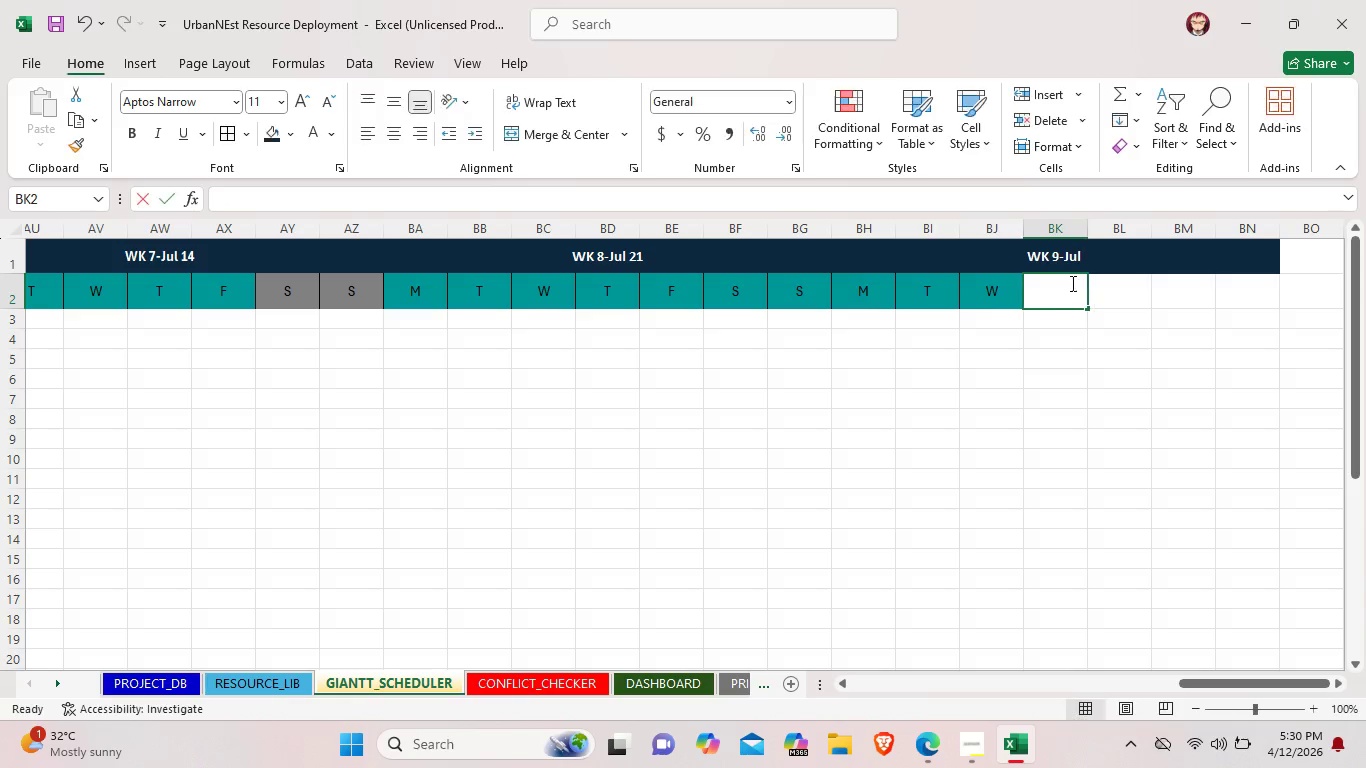 
double_click([1071, 283])
 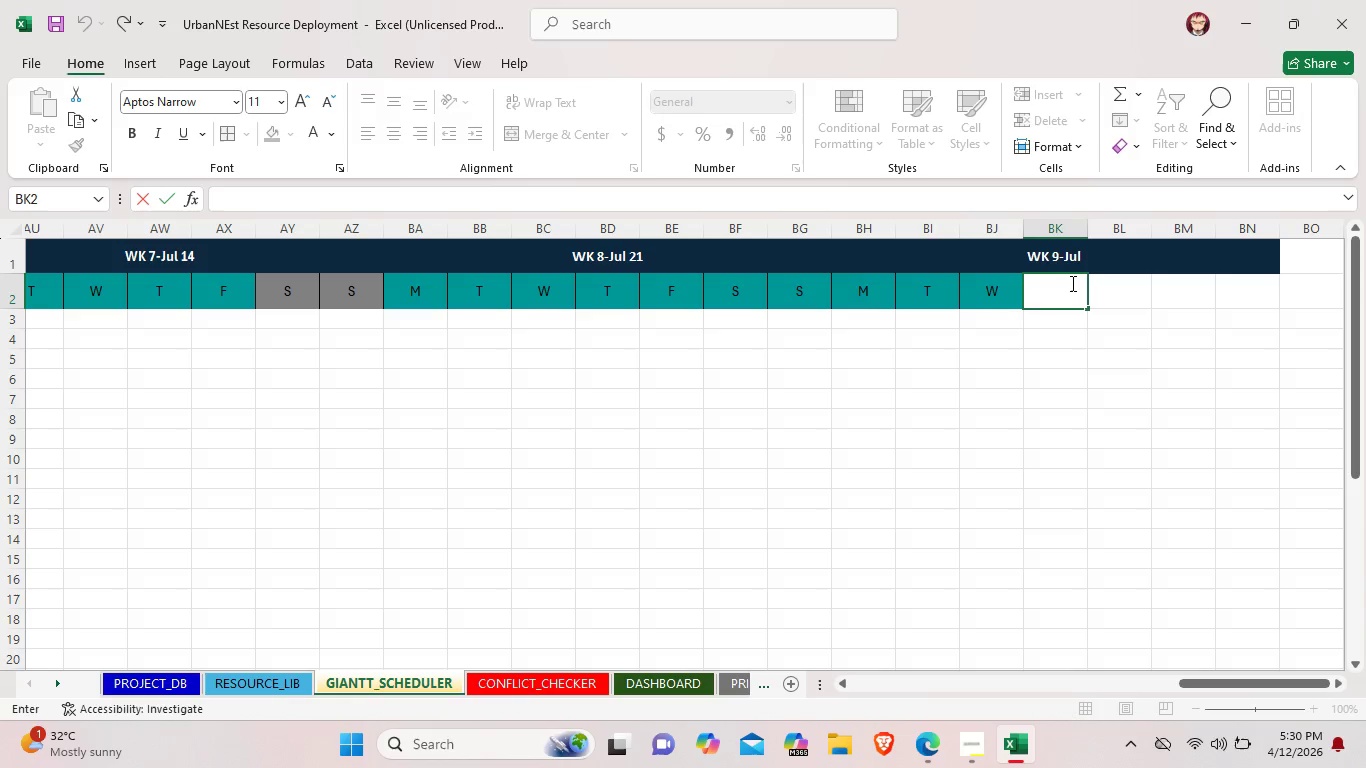 
key(Shift+T)
 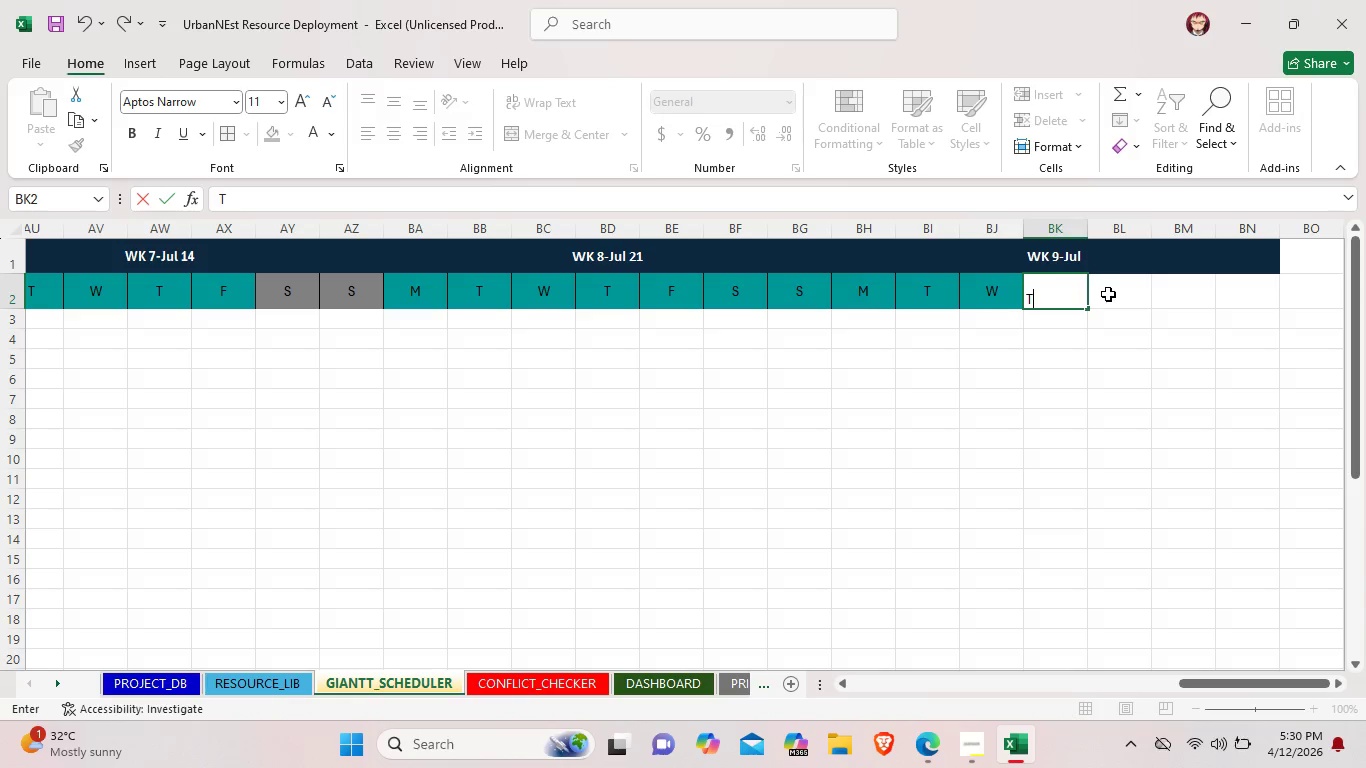 
double_click([1108, 294])
 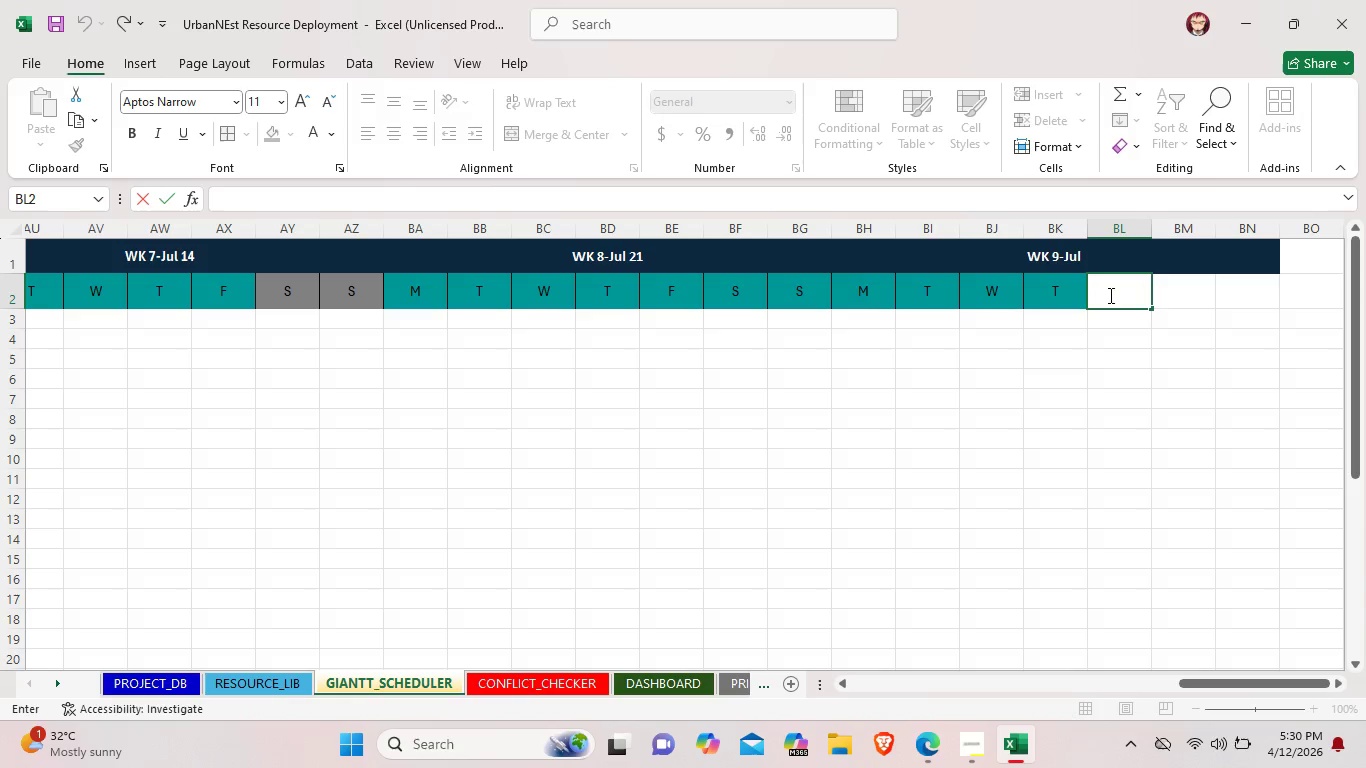 
key(Shift+F)
 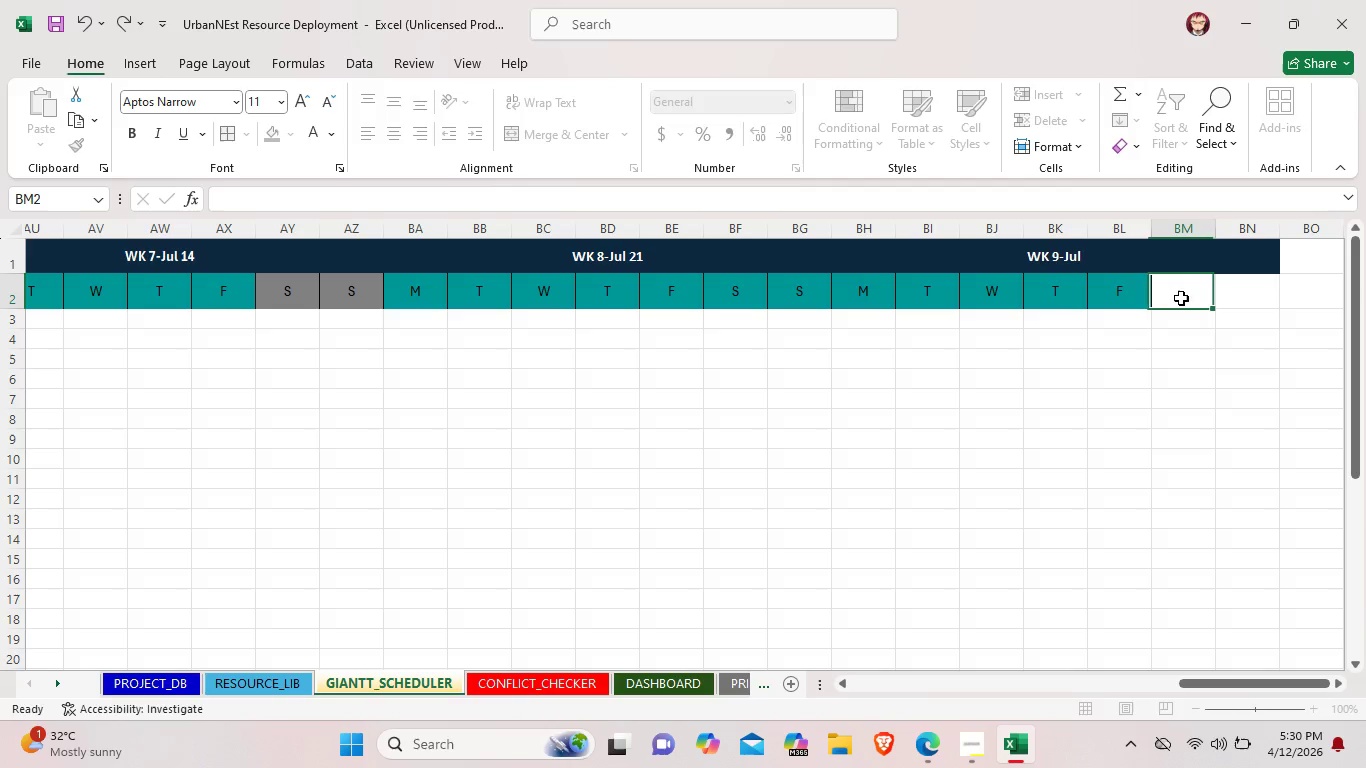 
double_click([1181, 298])
 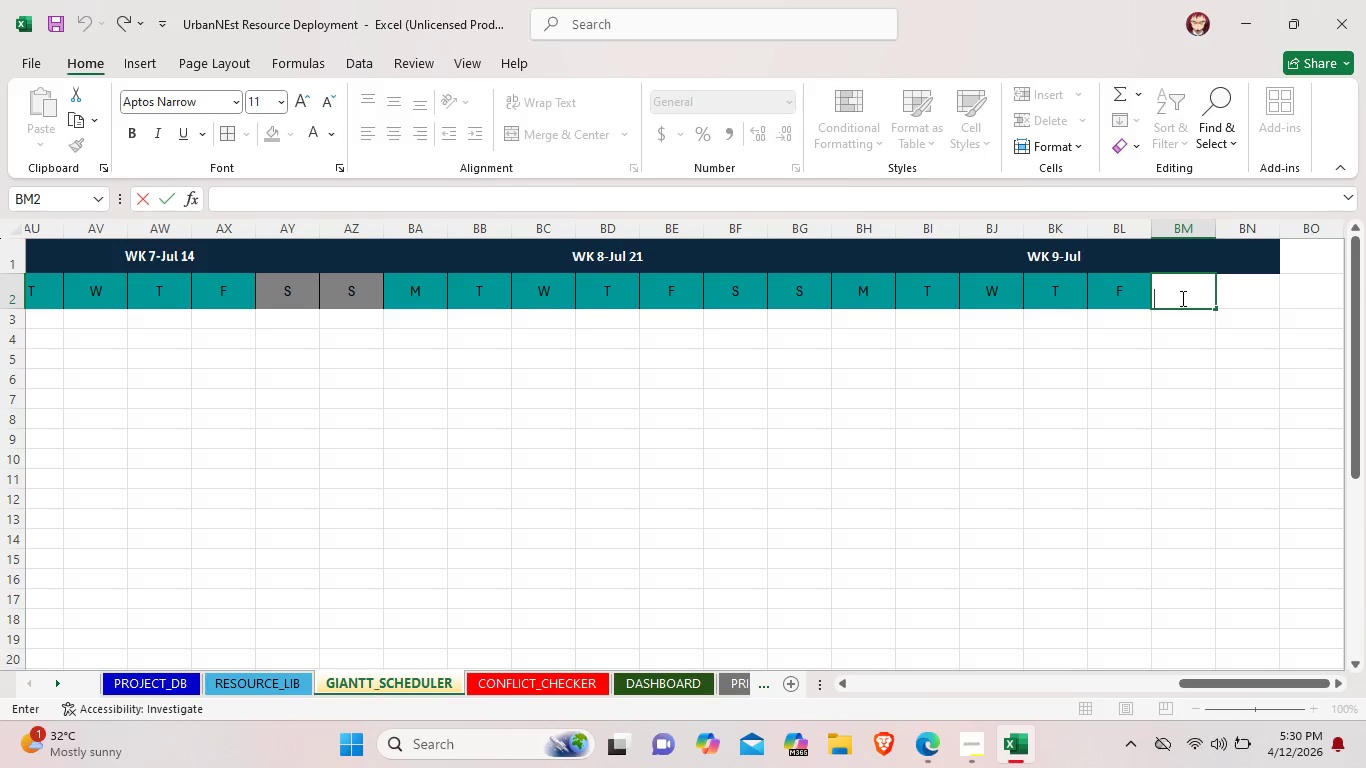 
hold_key(key=ShiftLeft, duration=0.5)
 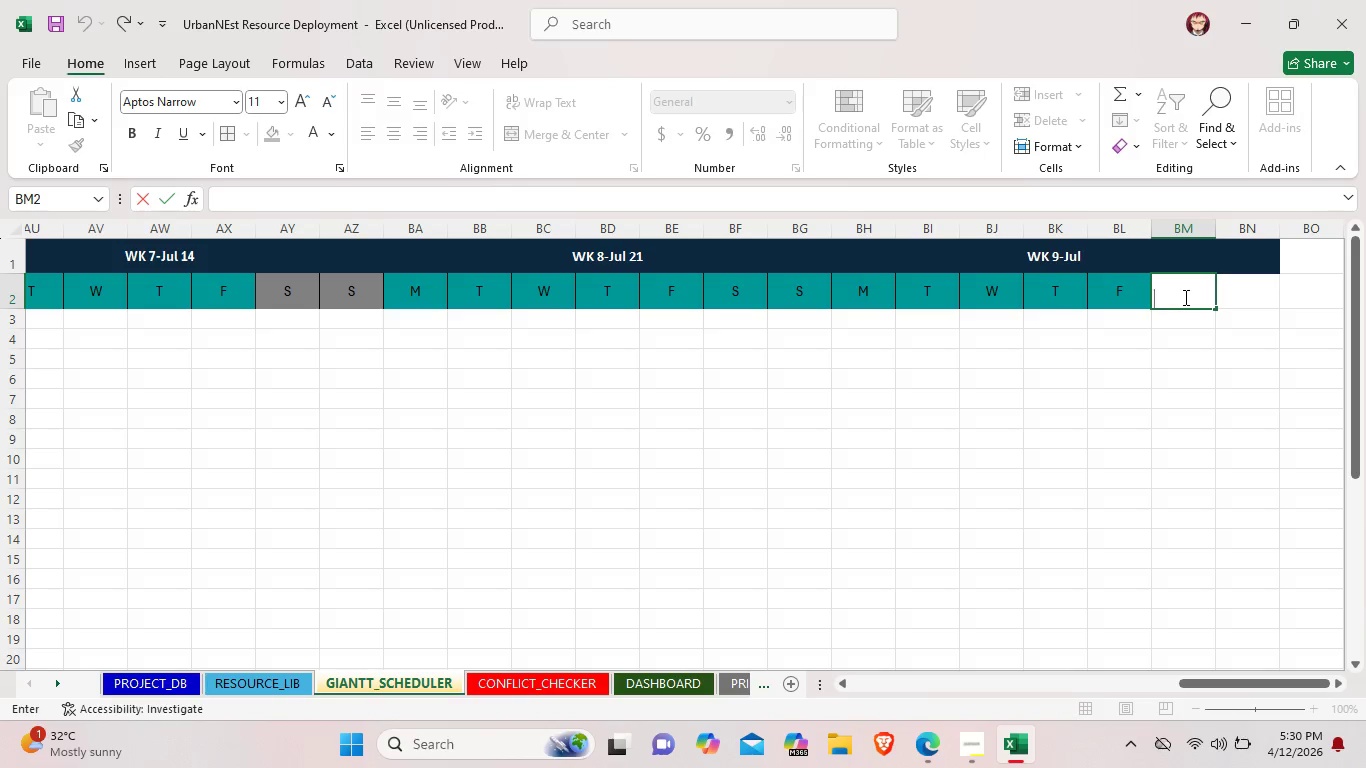 
key(Shift+S)
 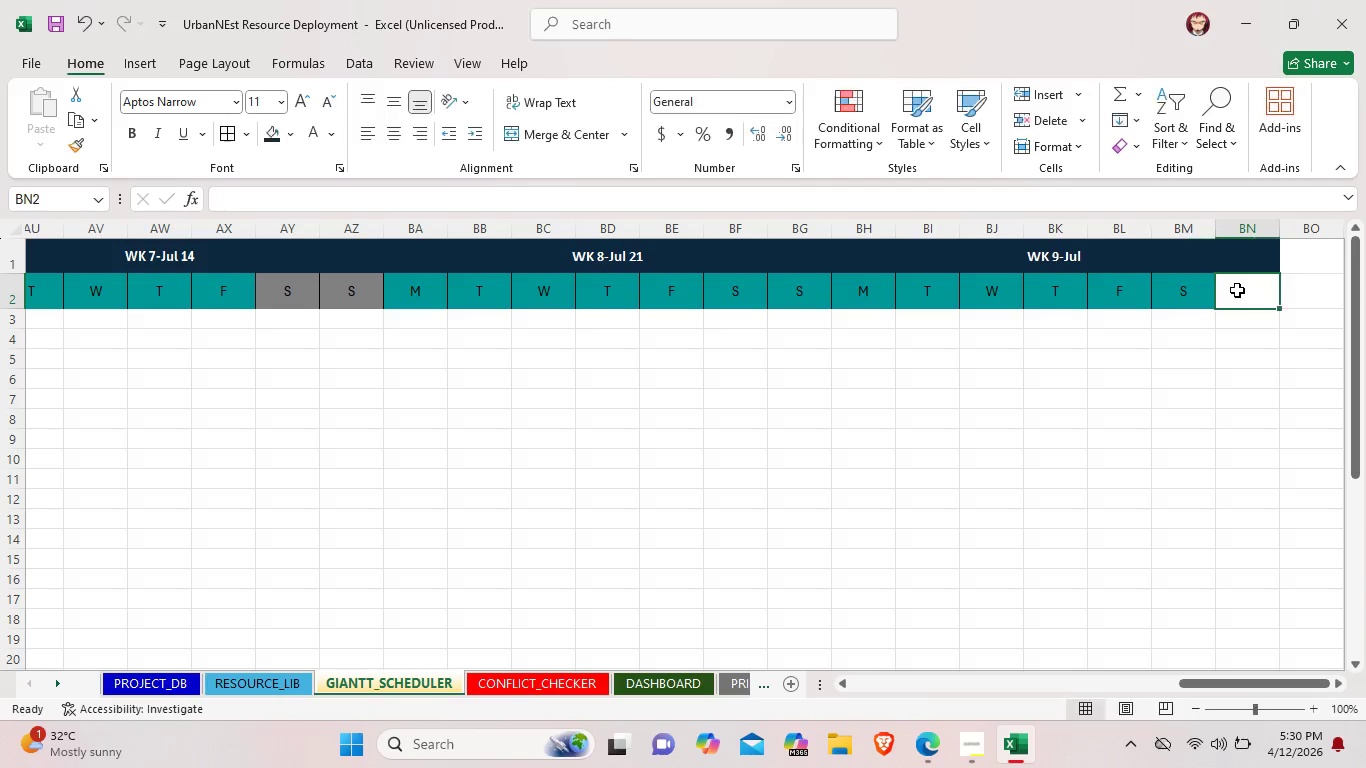 
double_click([1237, 290])
 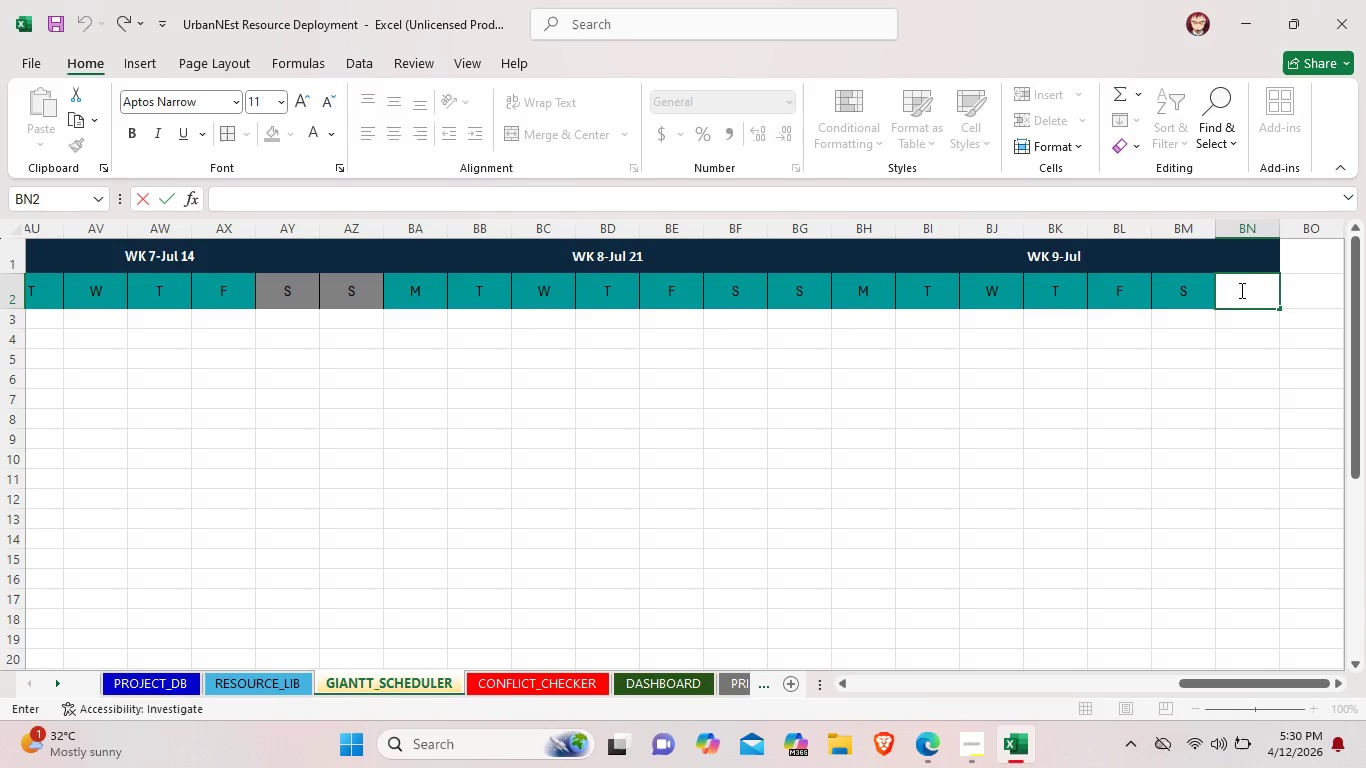 
key(Shift+ShiftLeft)
 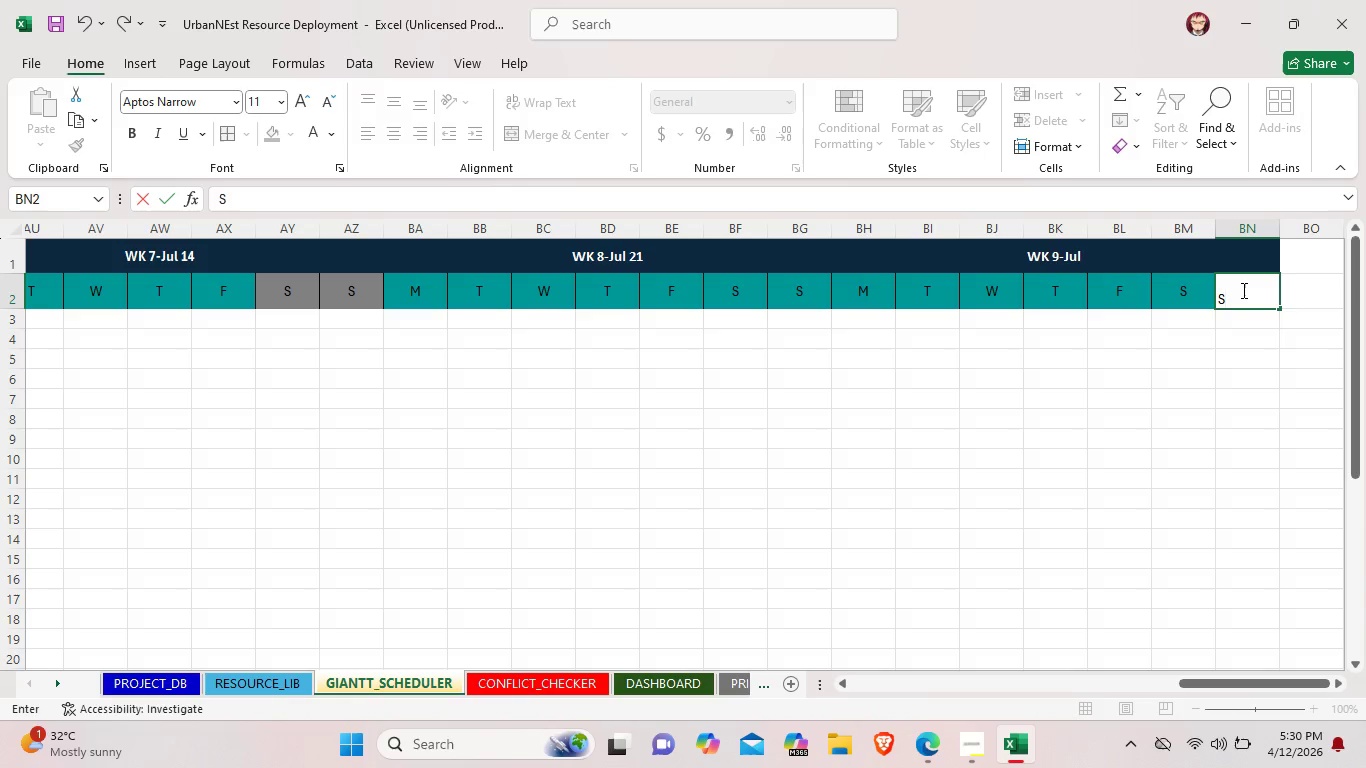 
key(Shift+S)
 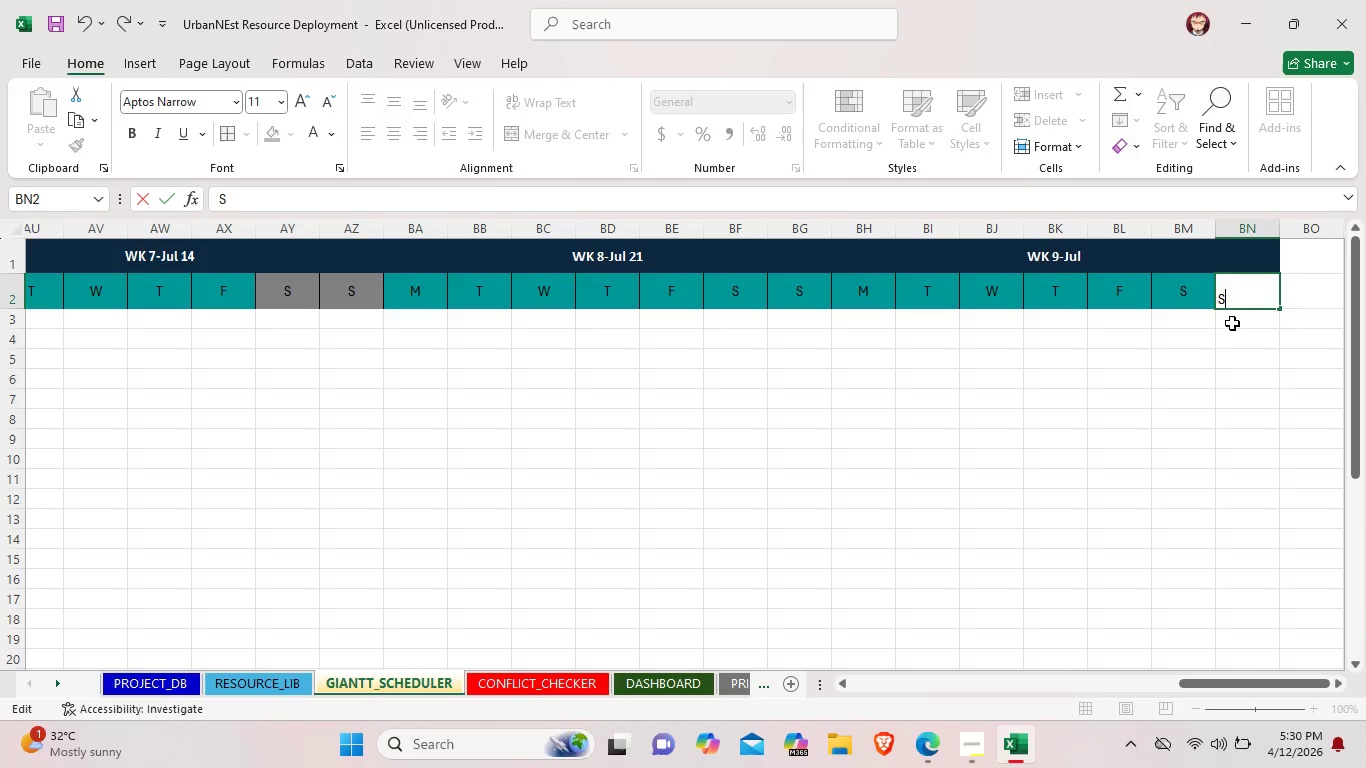 
double_click([1224, 326])
 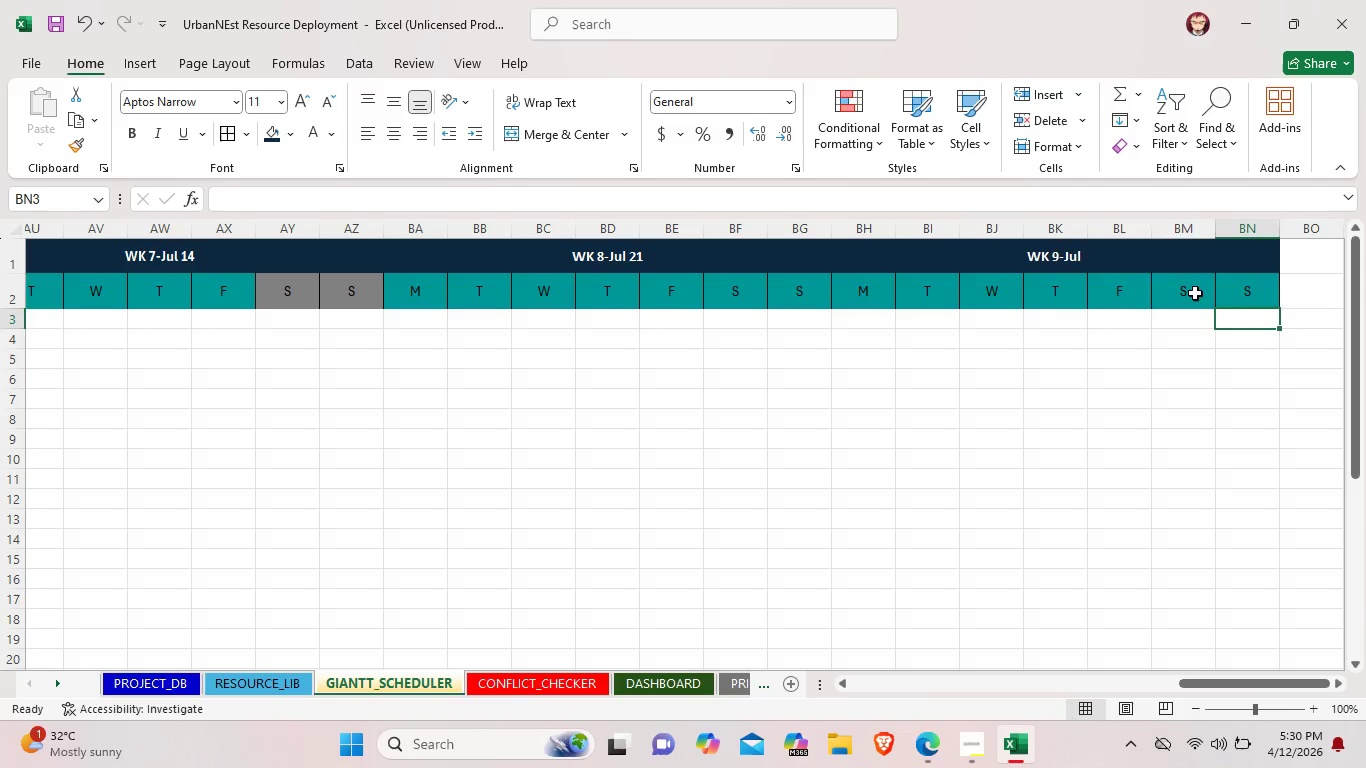 
triple_click([1195, 293])
 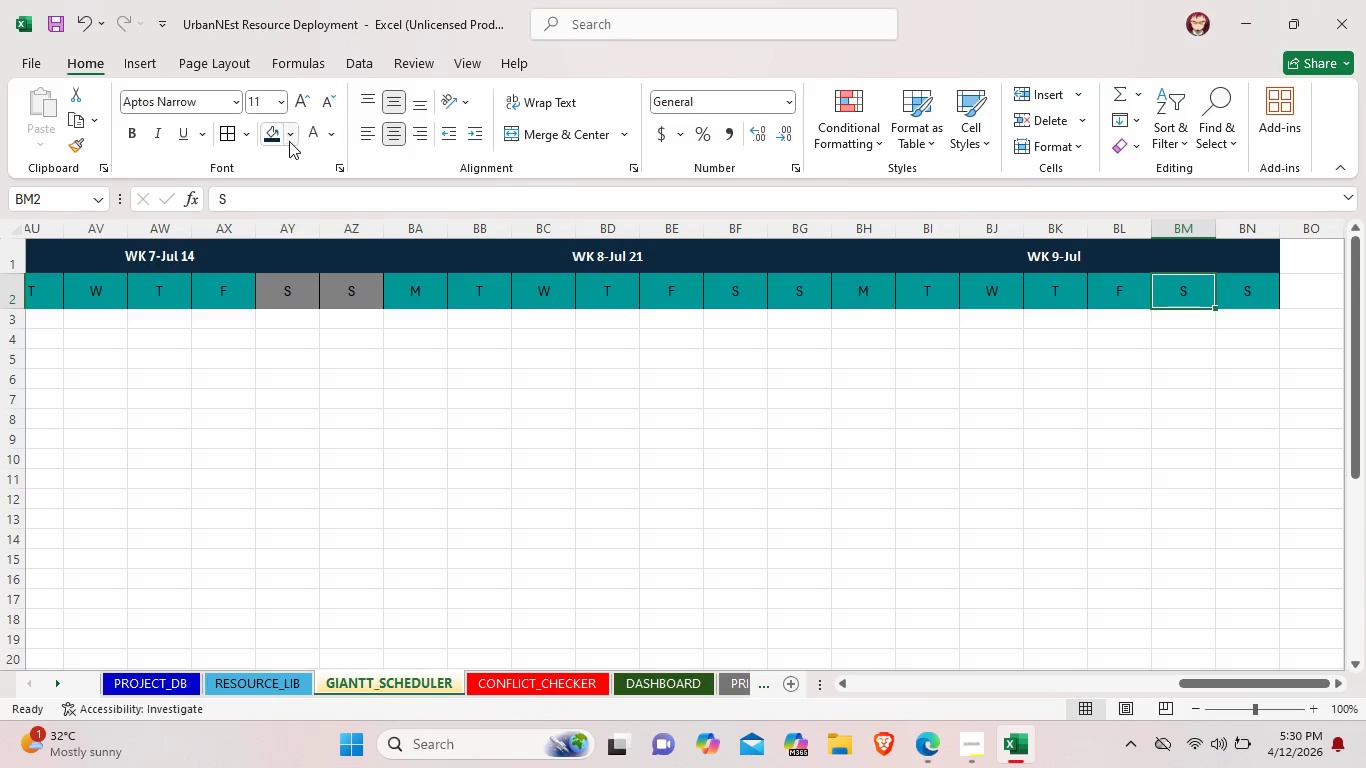 
left_click([291, 137])
 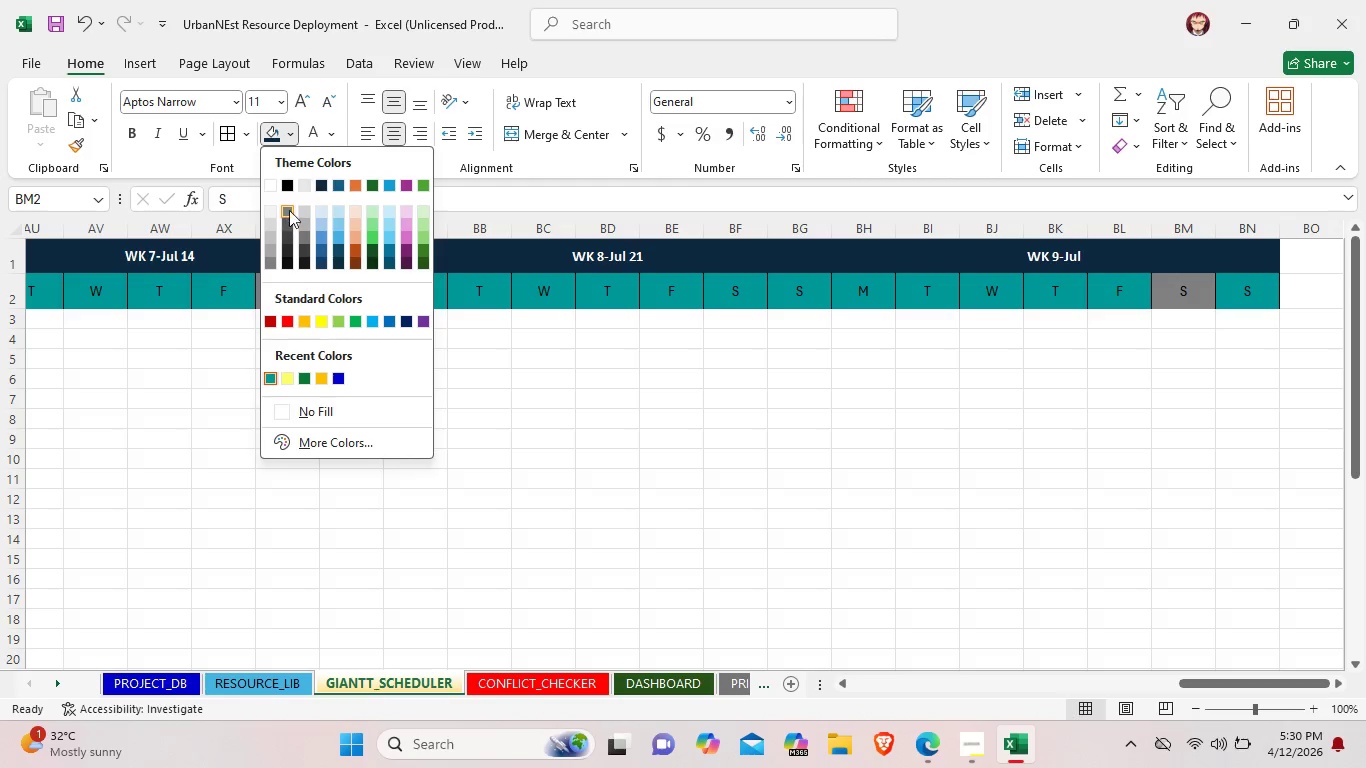 
left_click([289, 210])
 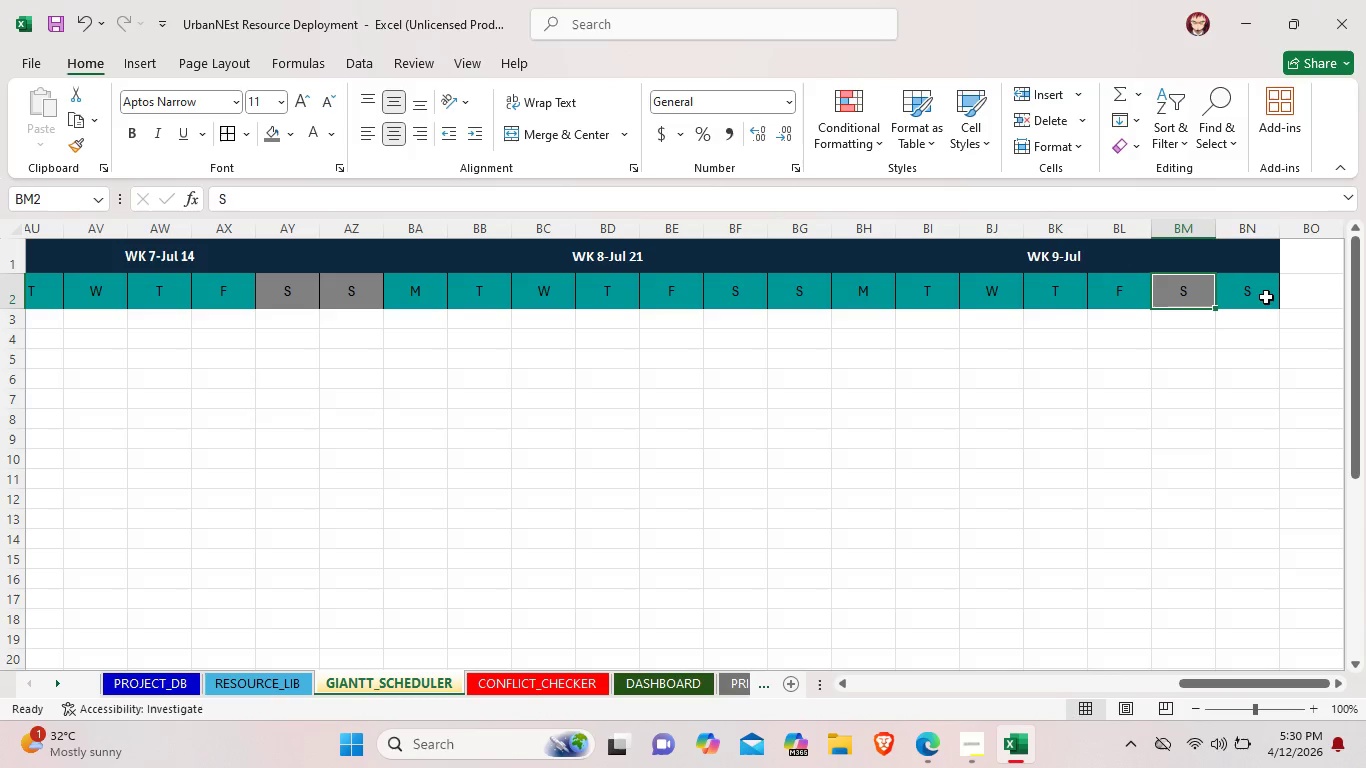 
left_click([1266, 297])
 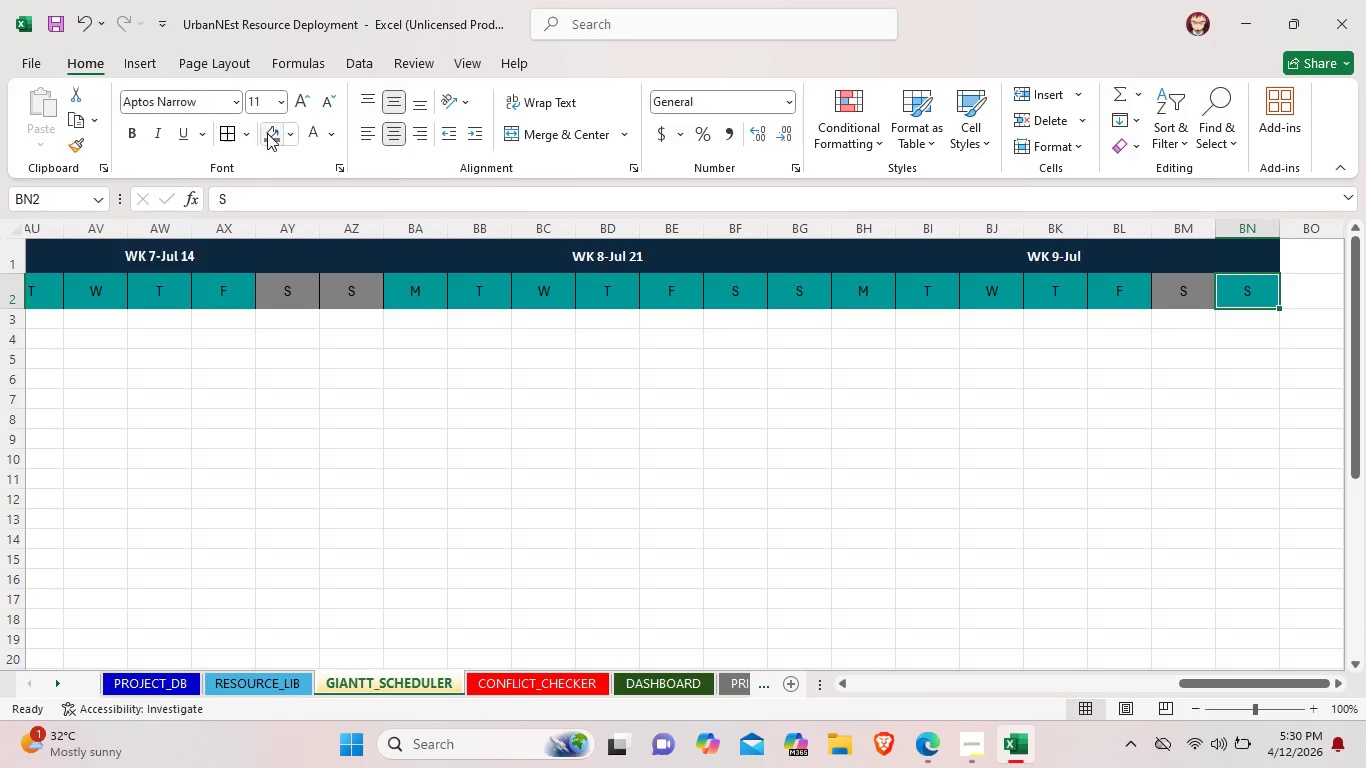 
left_click([268, 133])
 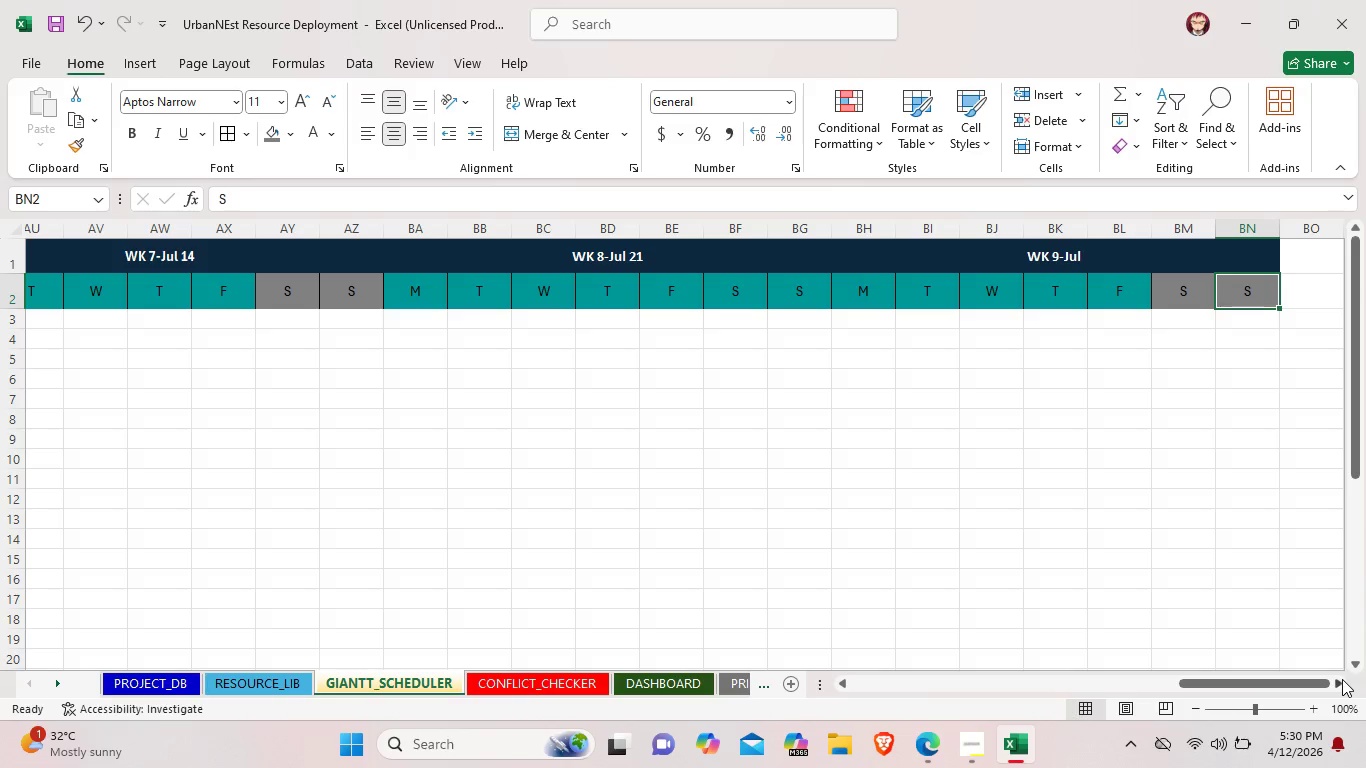 
double_click([1342, 678])
 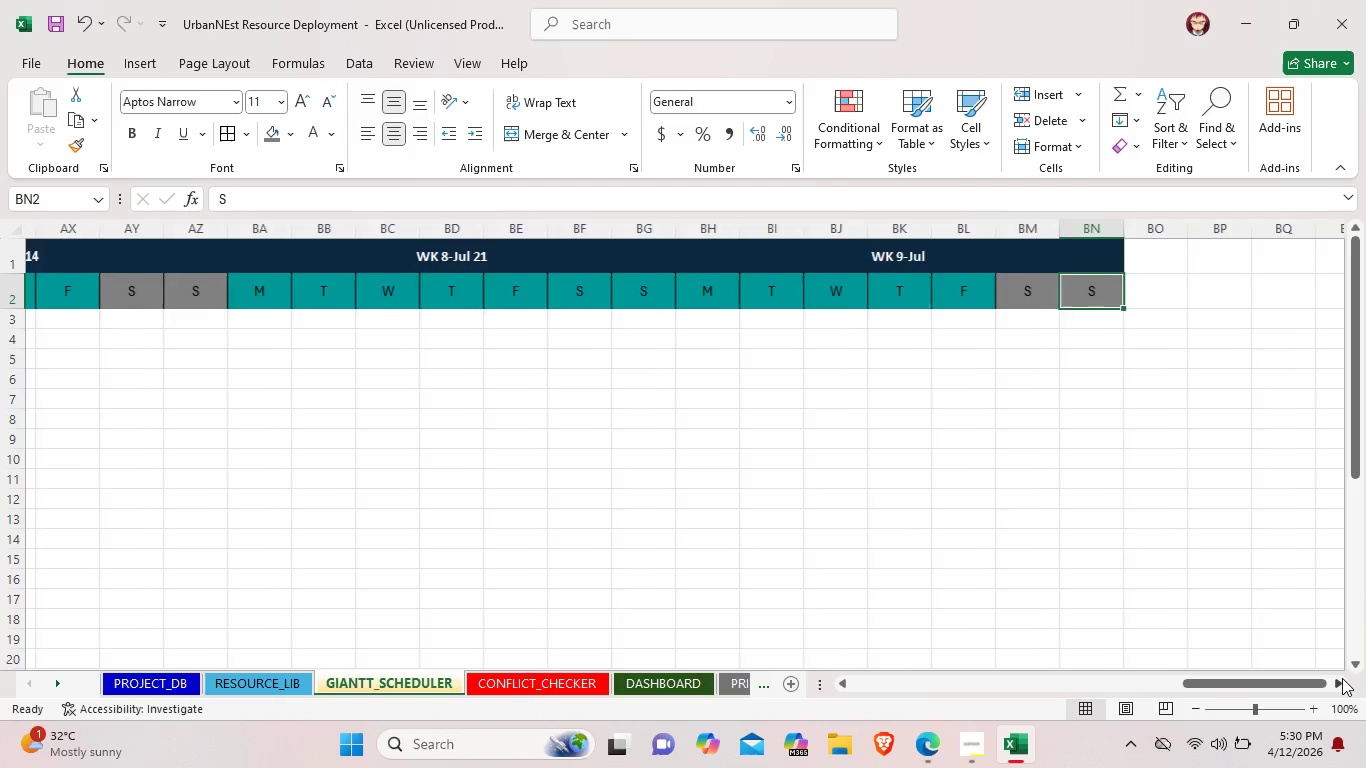 
triple_click([1342, 678])
 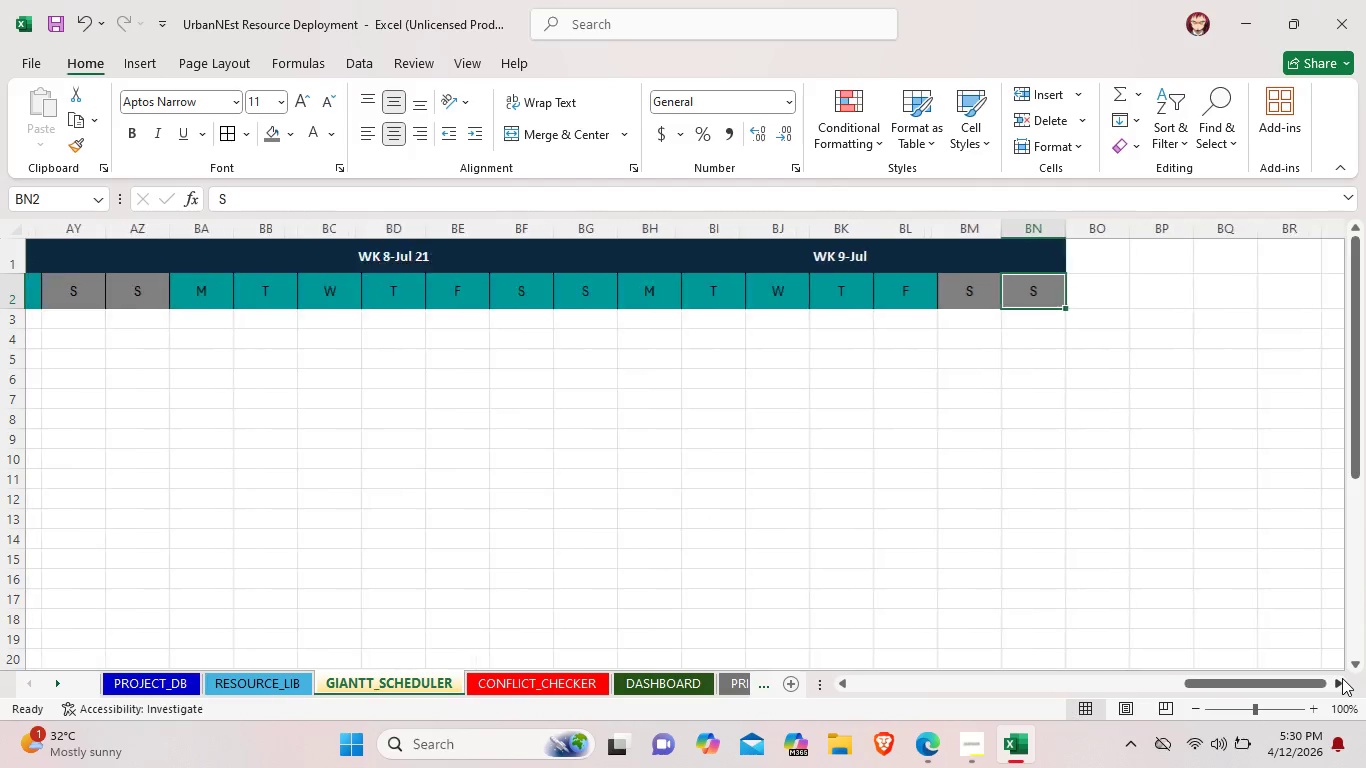 
triple_click([1342, 678])
 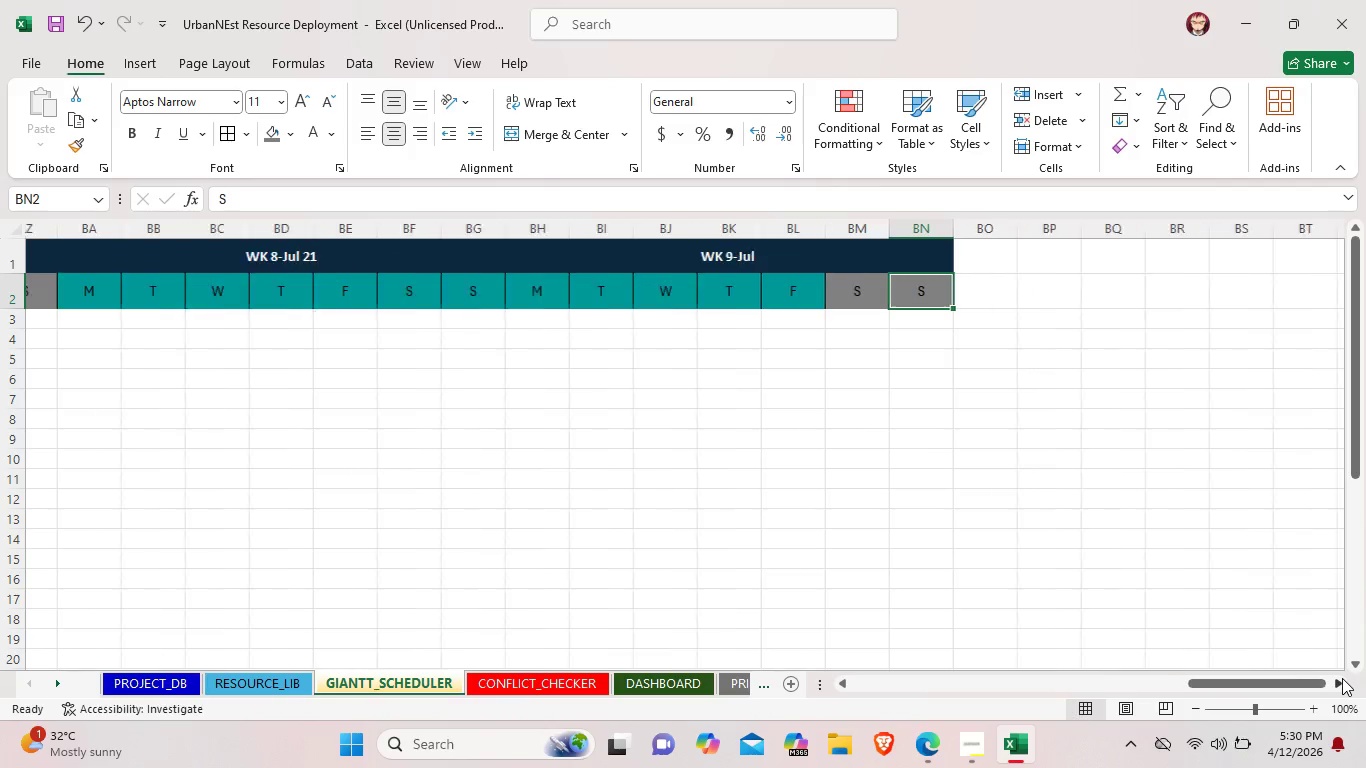 
triple_click([1342, 678])
 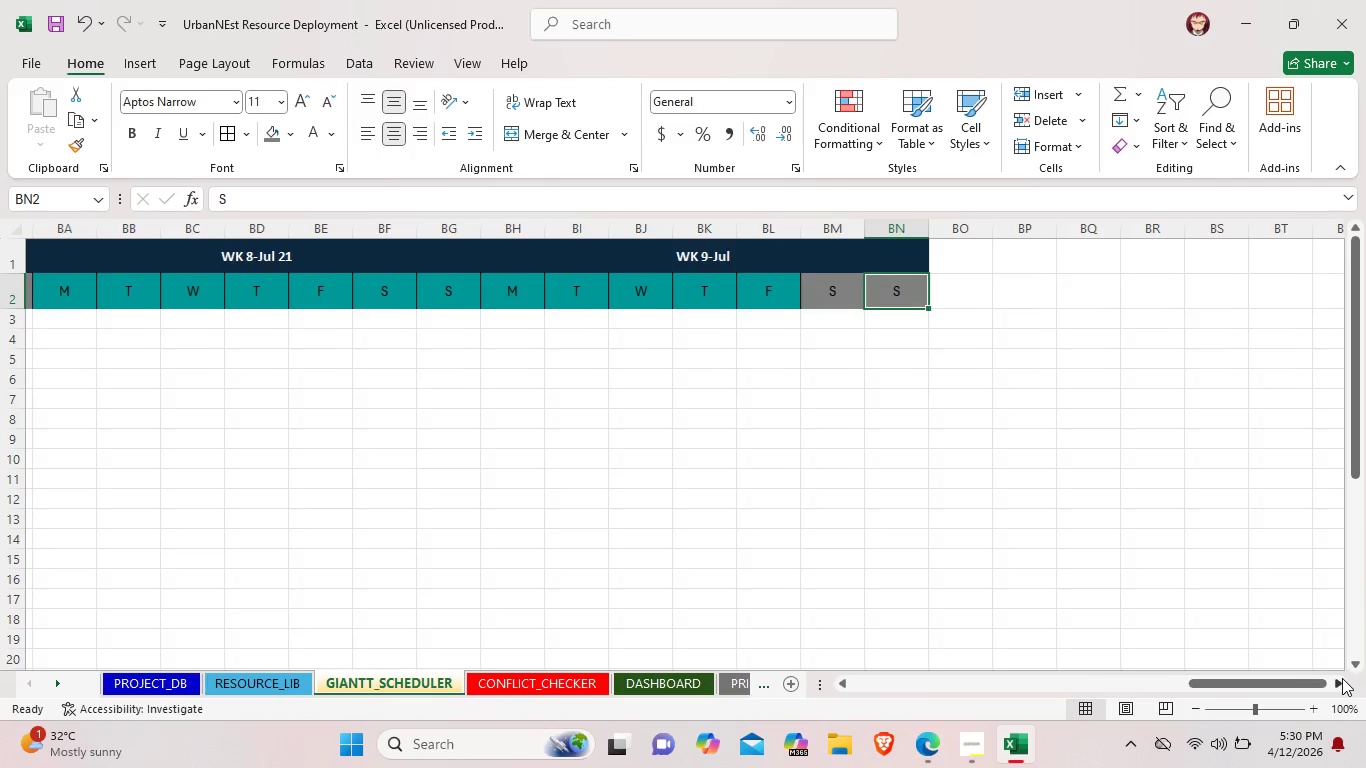 
triple_click([1342, 678])
 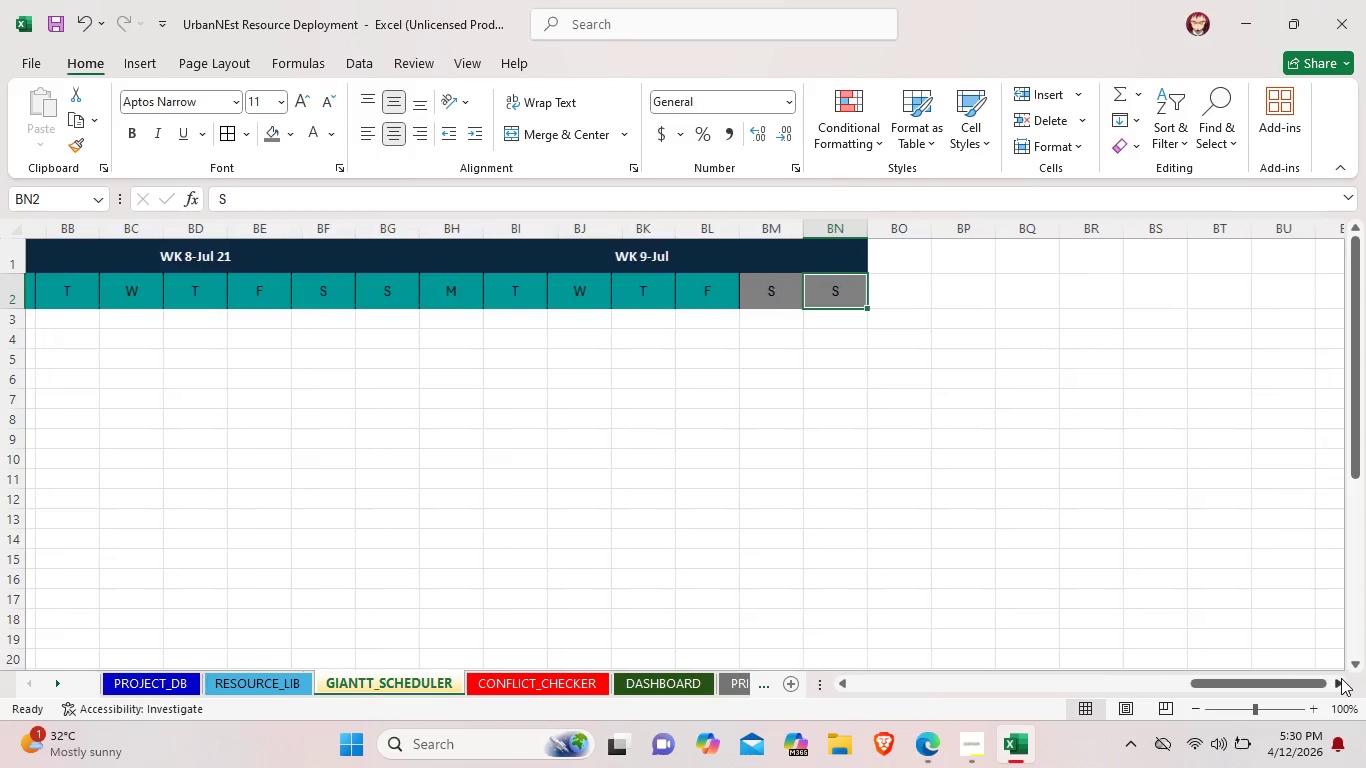 
triple_click([1342, 678])
 